 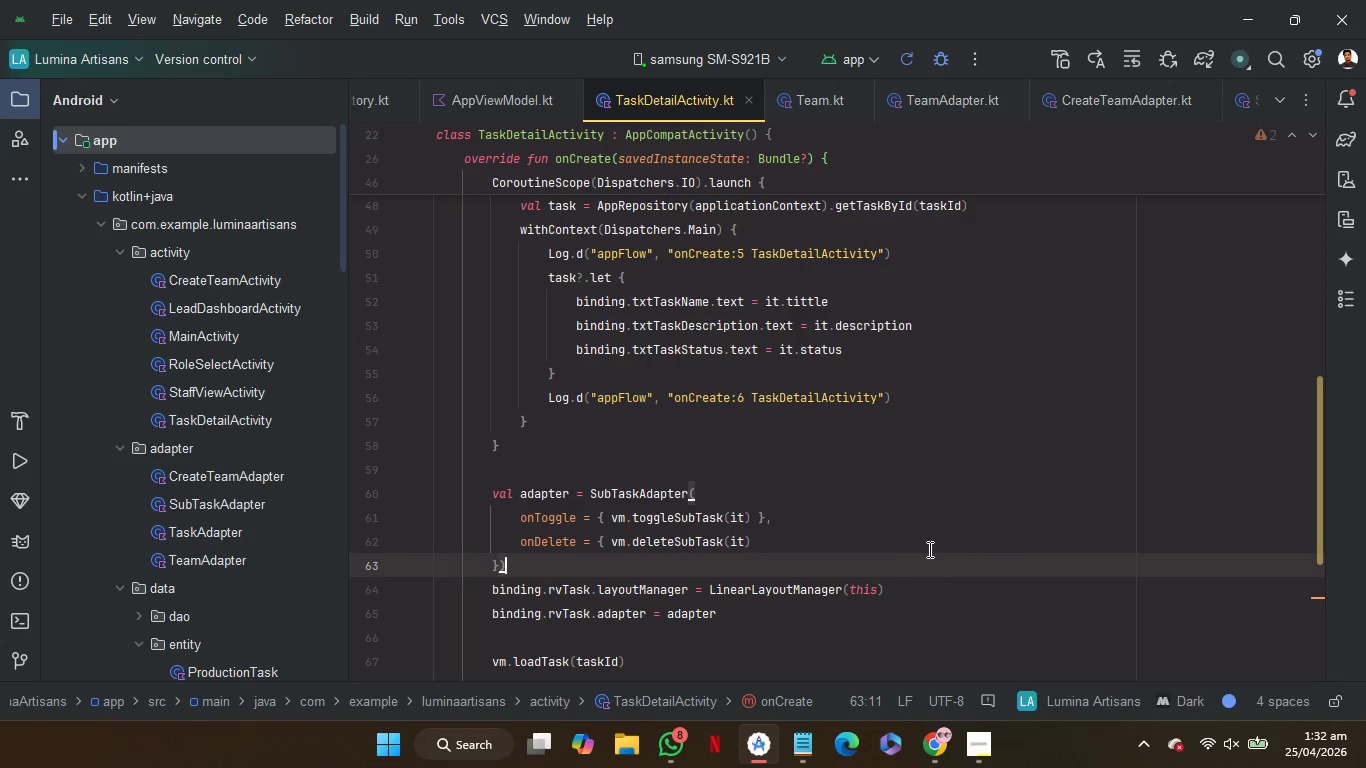 
scroll: coordinate [934, 549], scroll_direction: down, amount: 1.0
 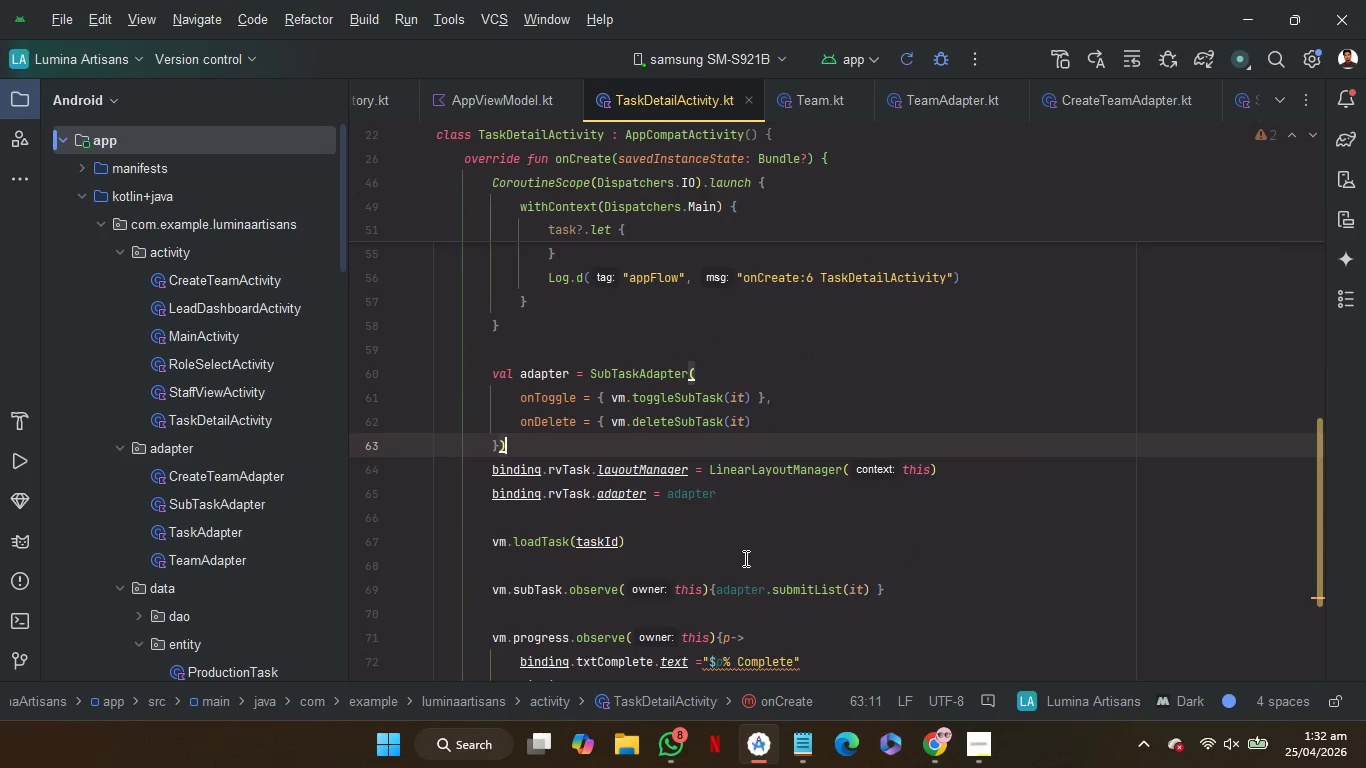 
left_click([744, 558])
 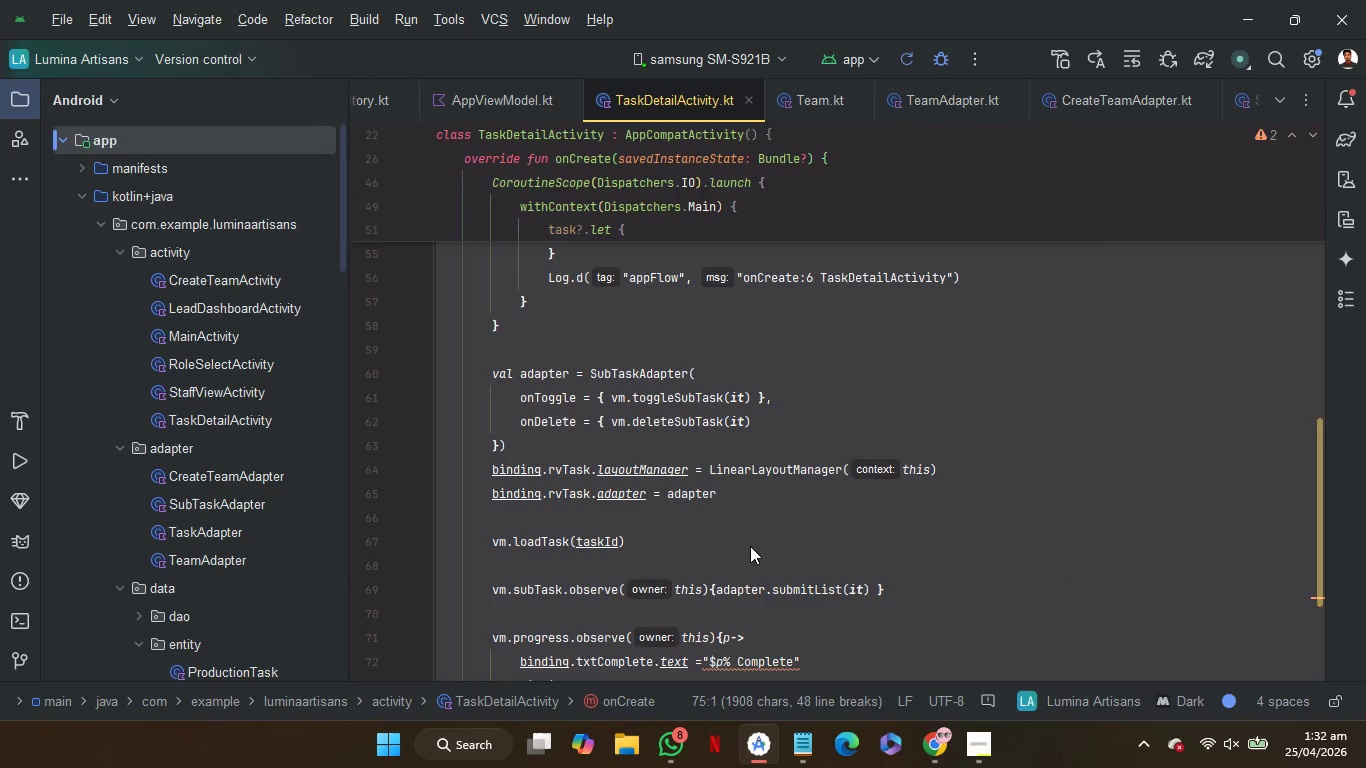 
left_click([750, 546])
 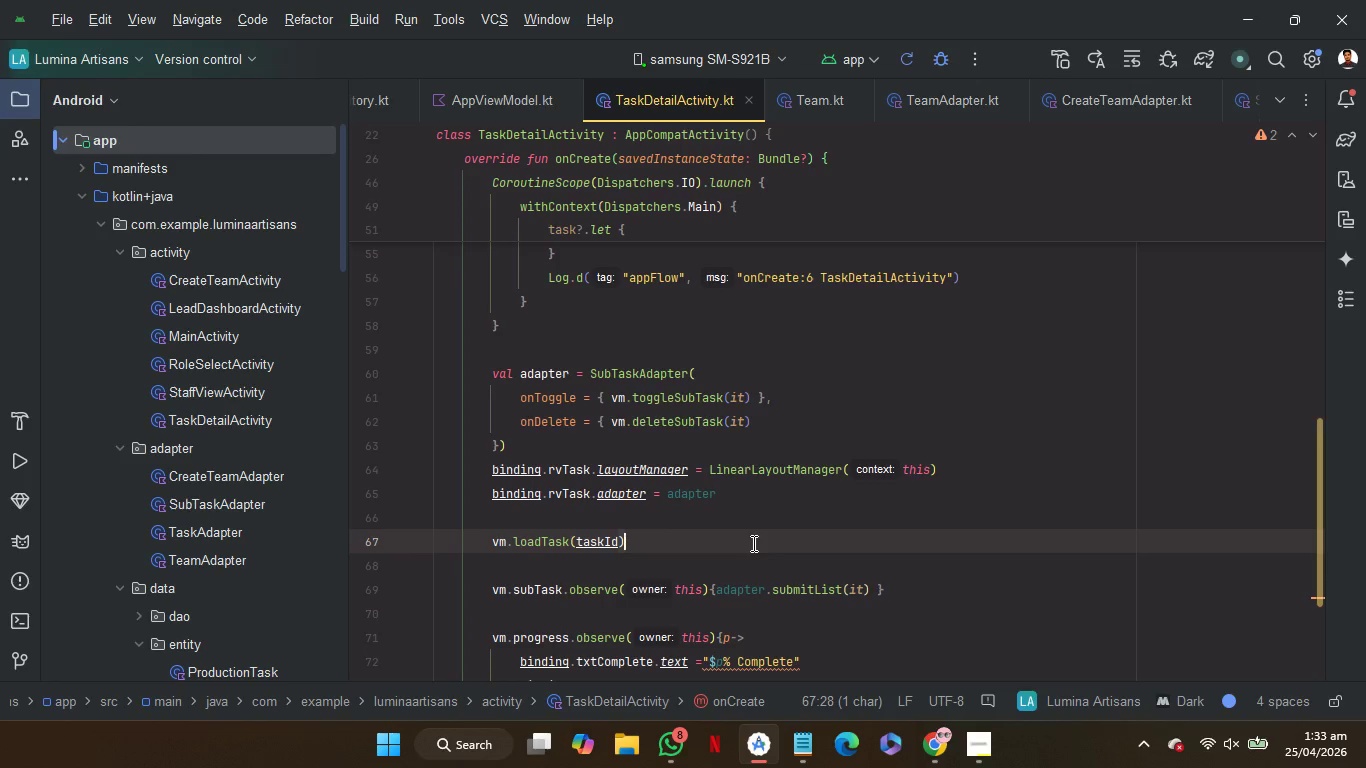 
wait(36.19)
 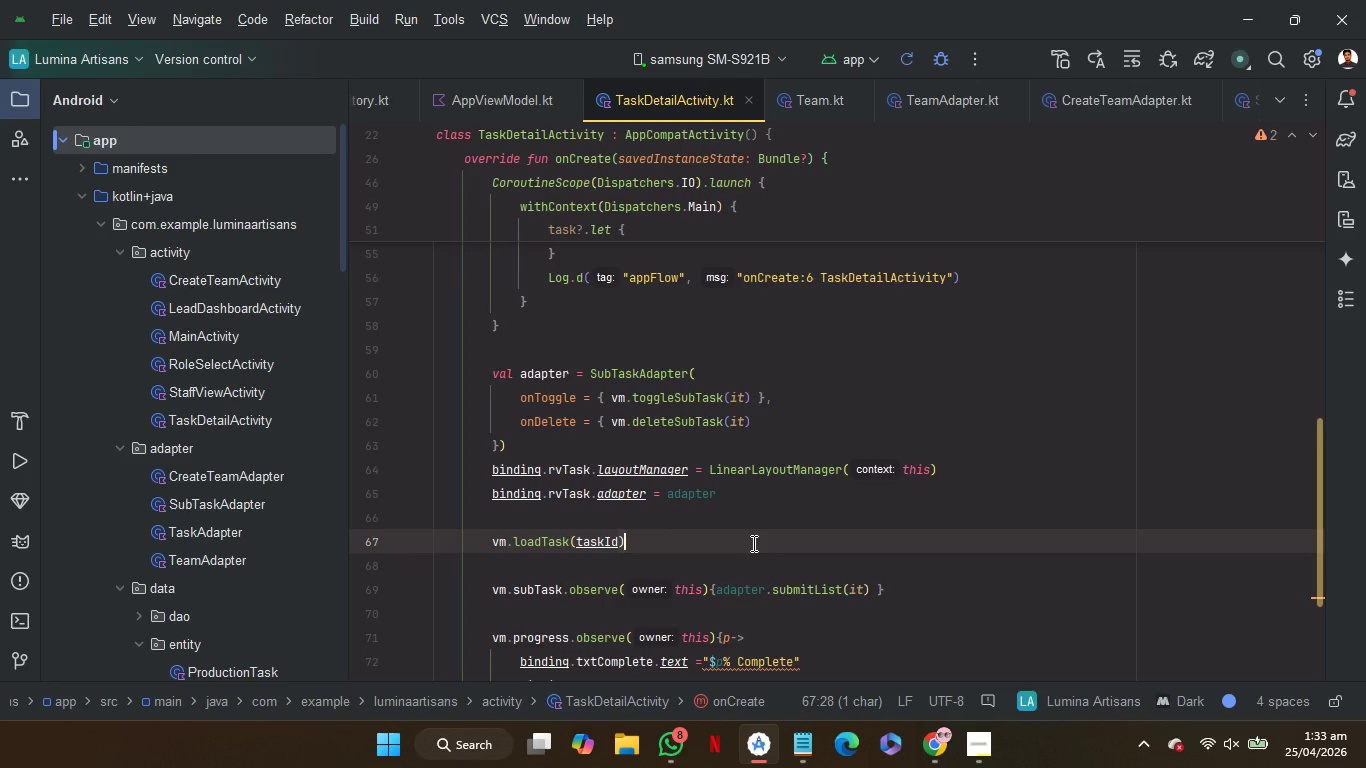 
scroll: coordinate [215, 568], scroll_direction: down, amount: 3.0
 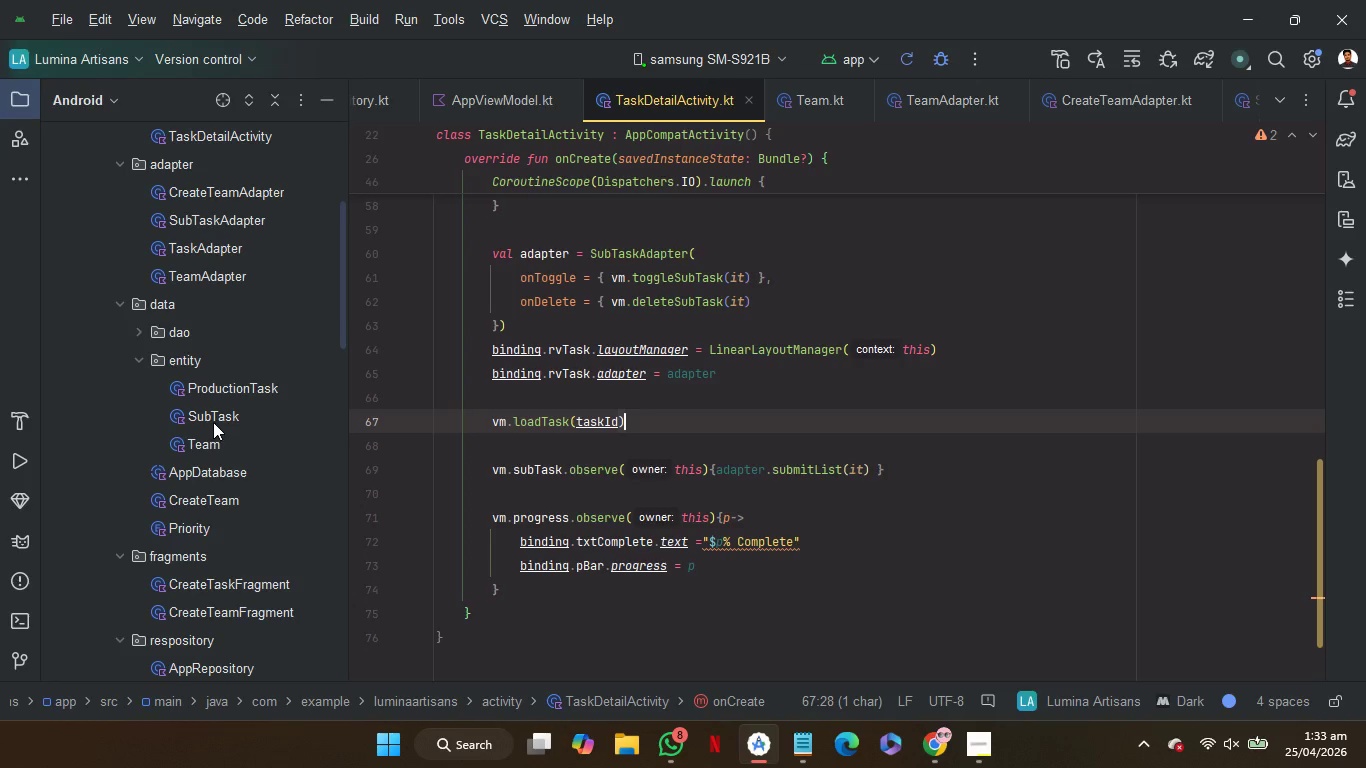 
wait(5.54)
 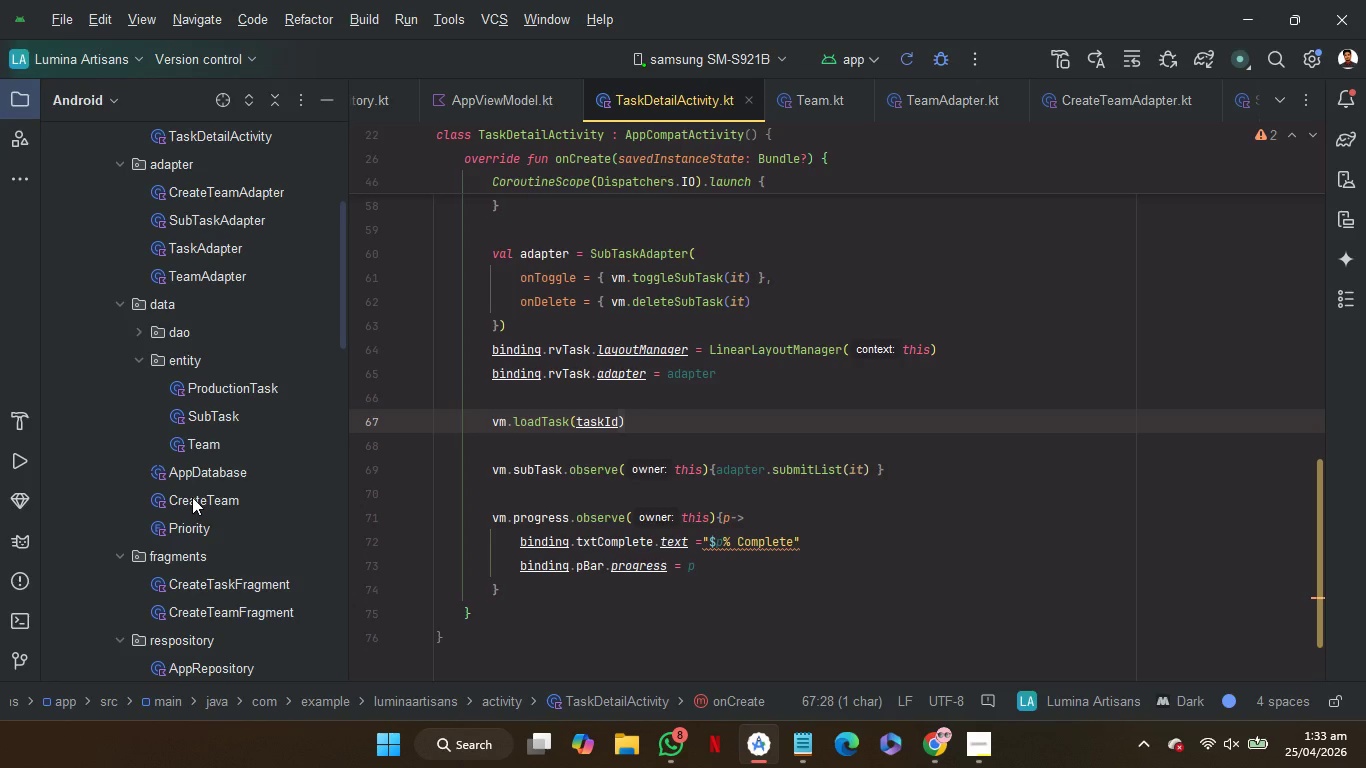 
left_click([141, 326])
 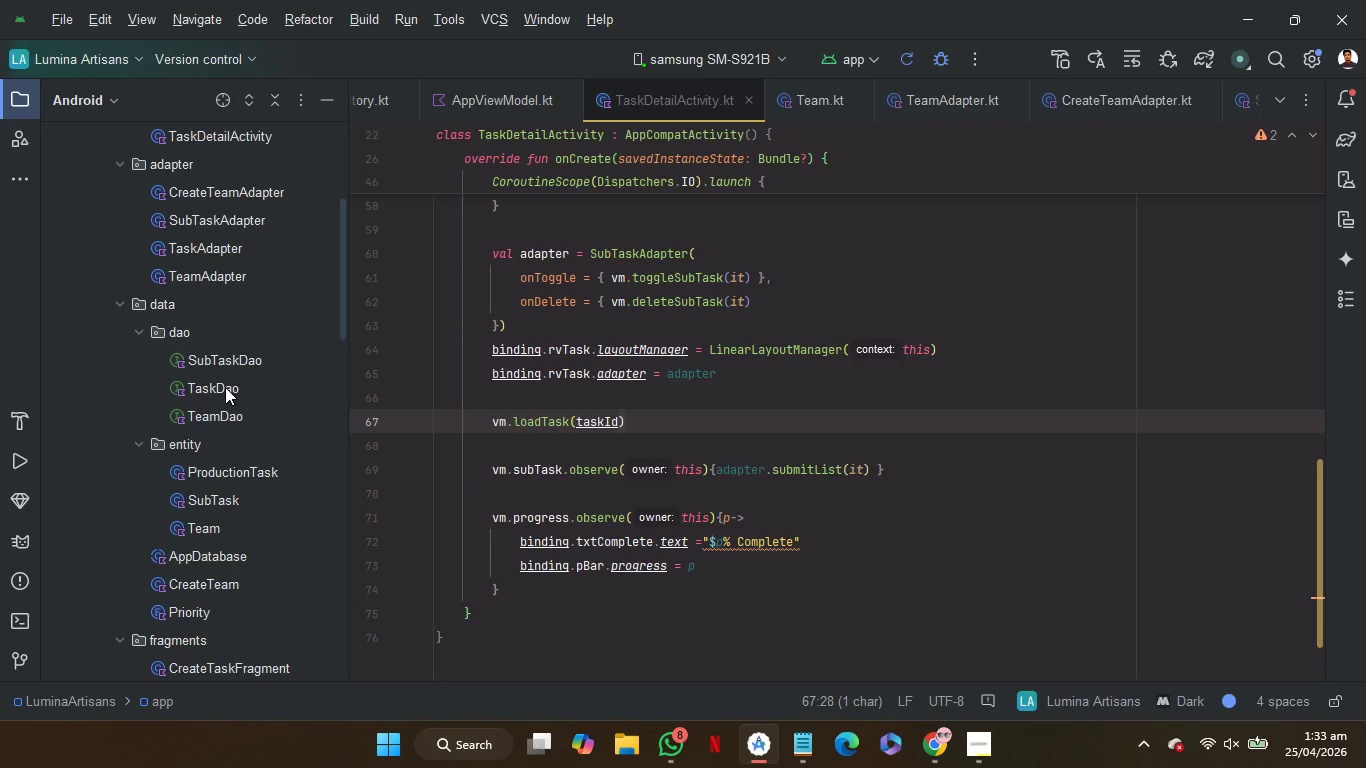 
double_click([224, 386])
 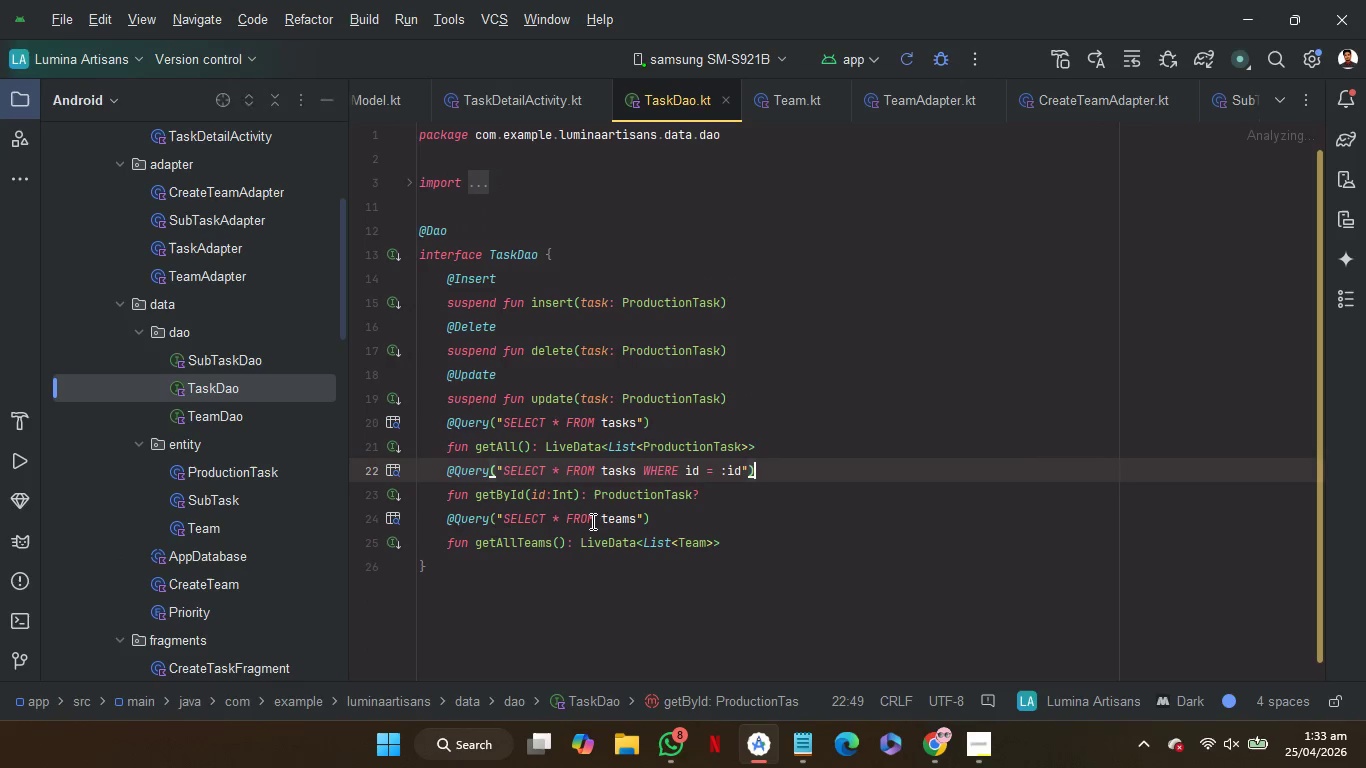 
mouse_move([616, 522])
 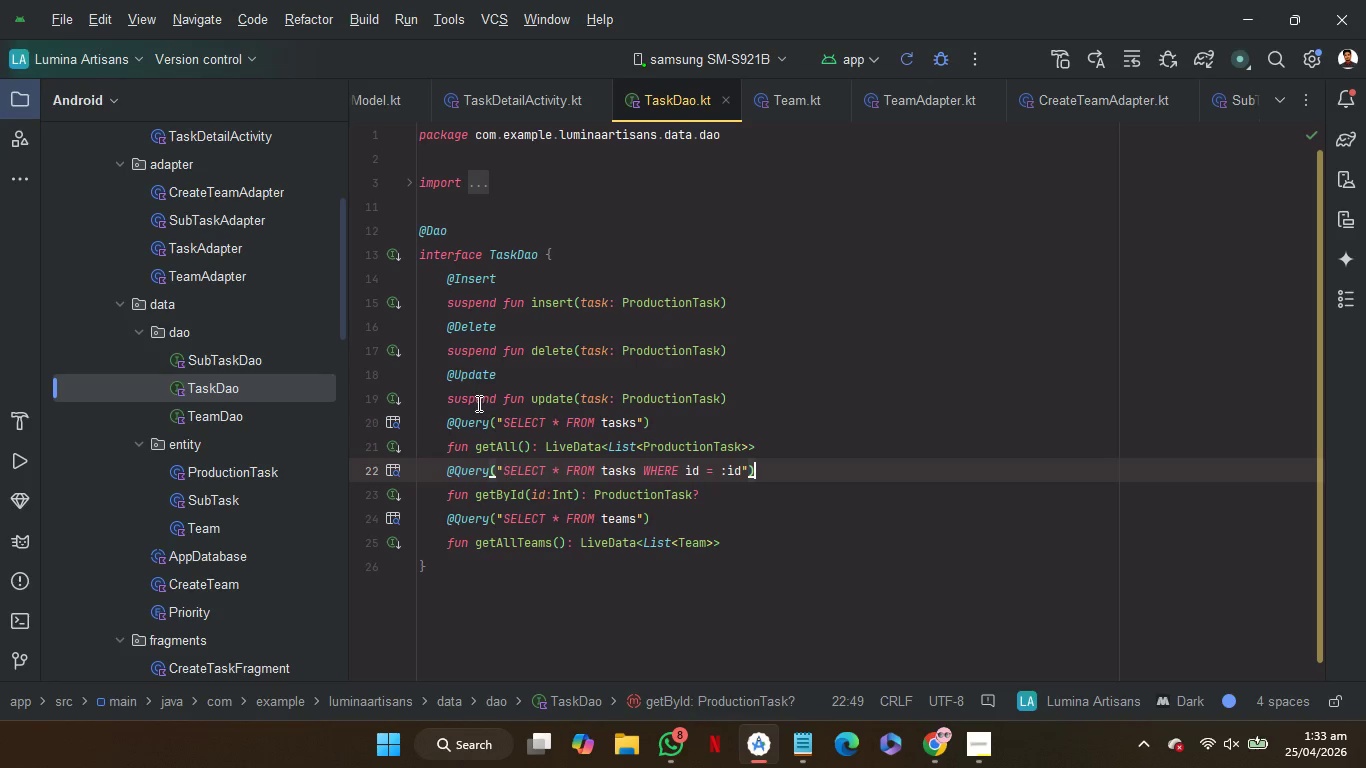 
double_click([477, 403])
 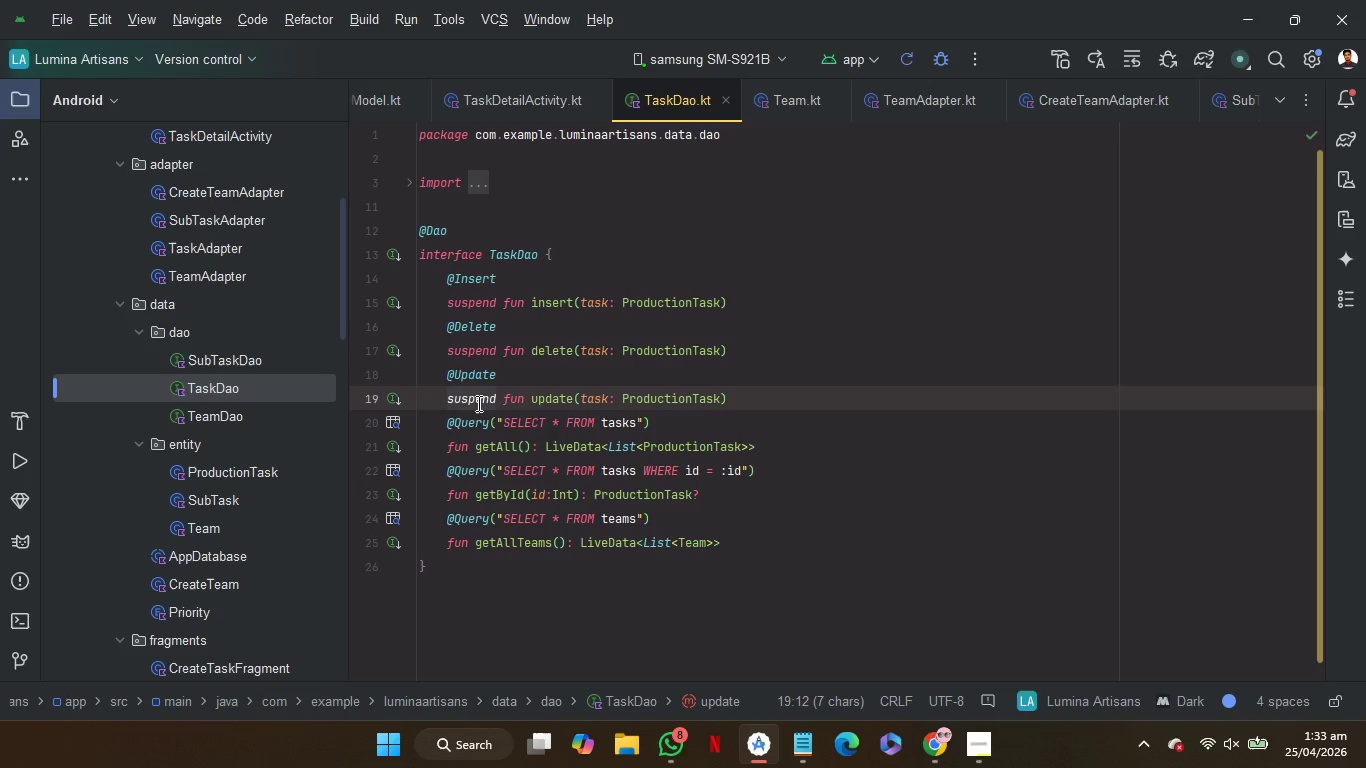 
key(Control+C)
 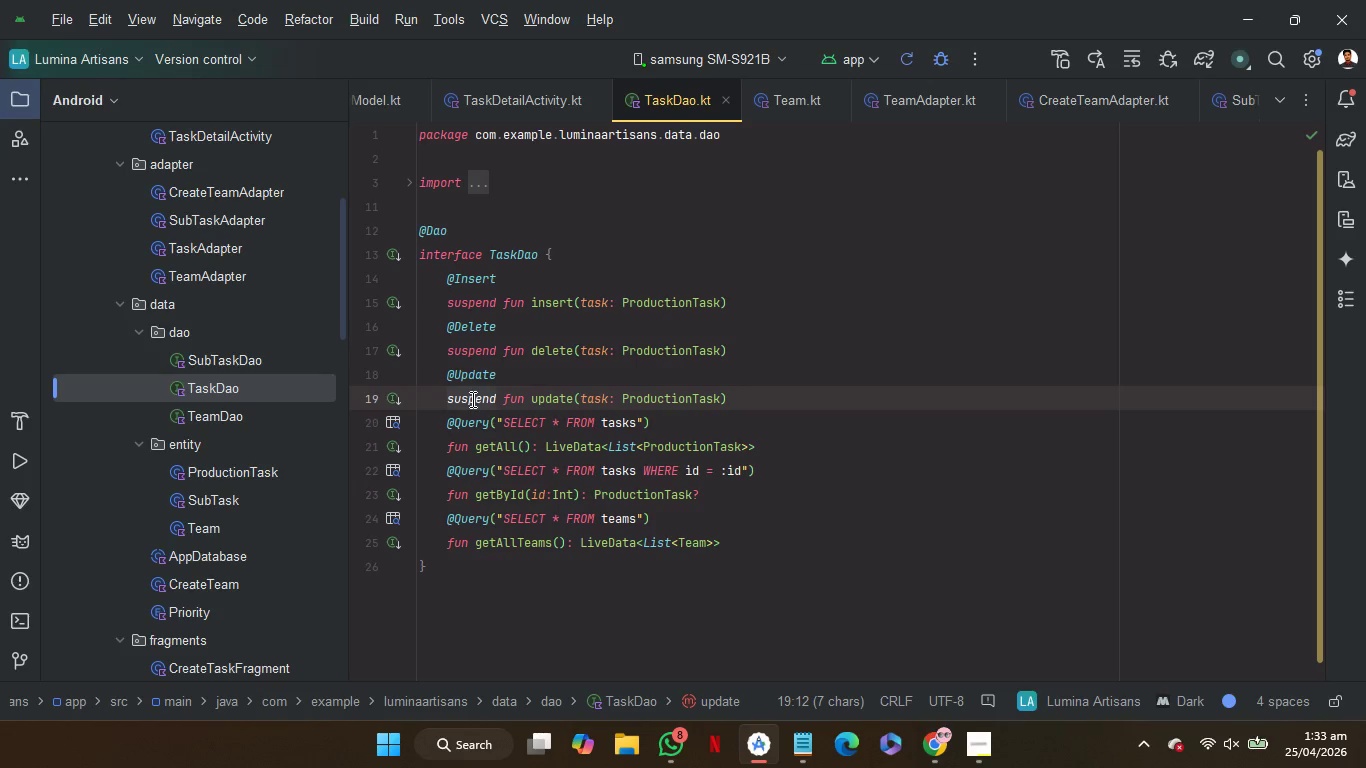 
key(Control+C)
 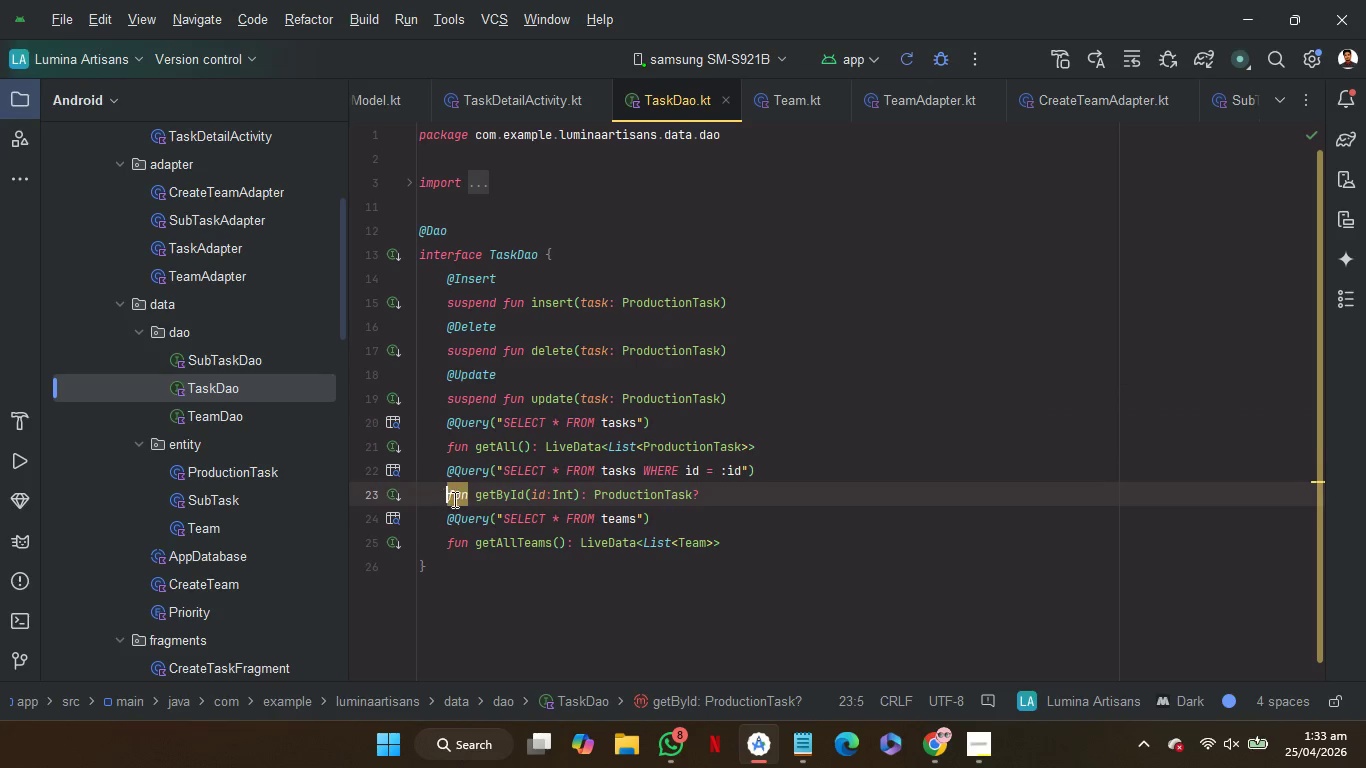 
key(Control+V)
 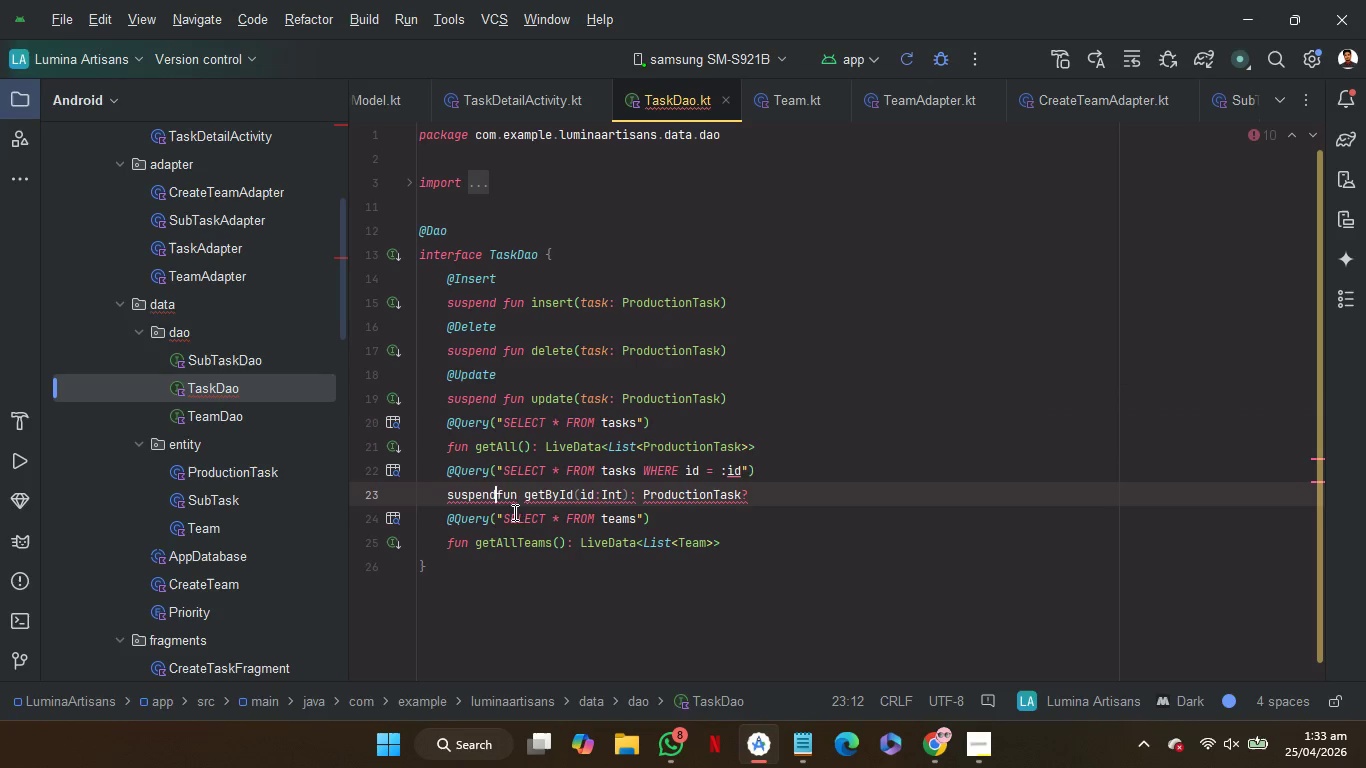 
key(Space)
 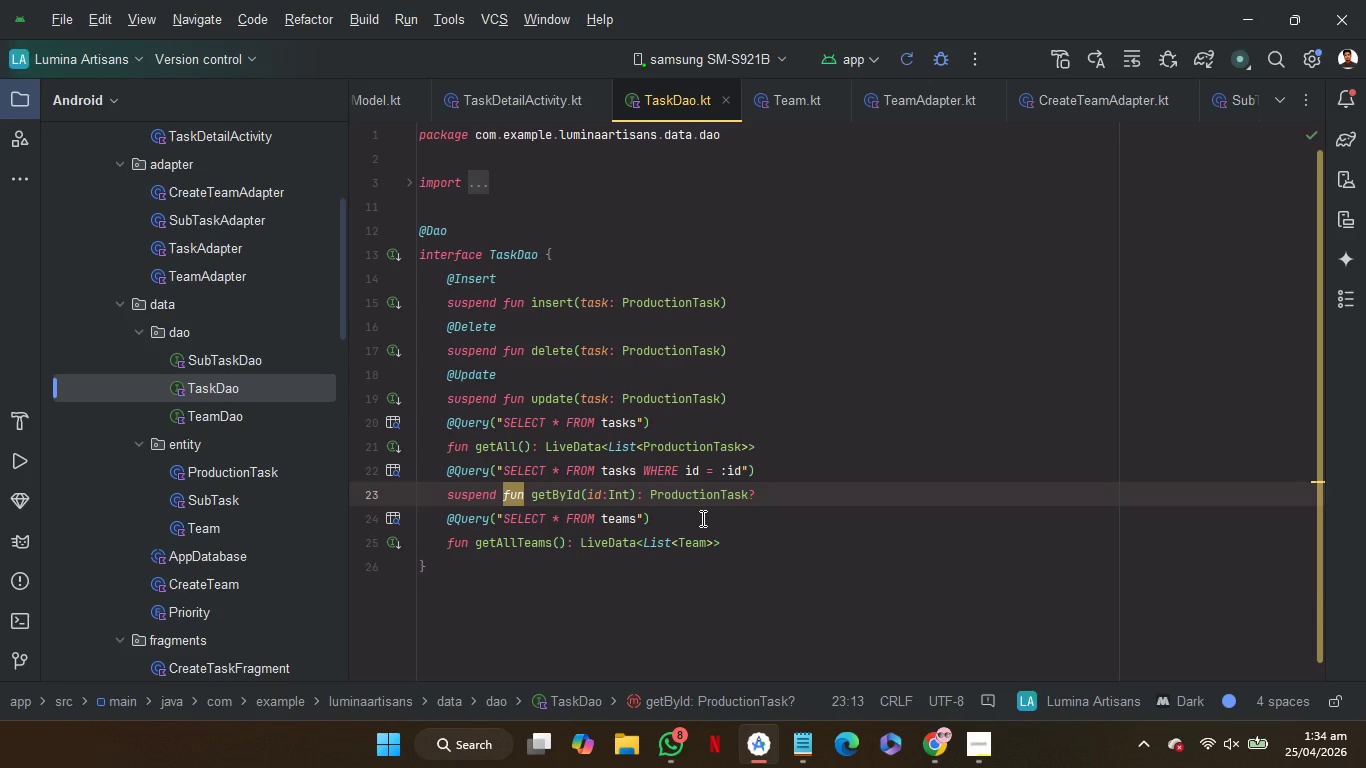 
wait(11.08)
 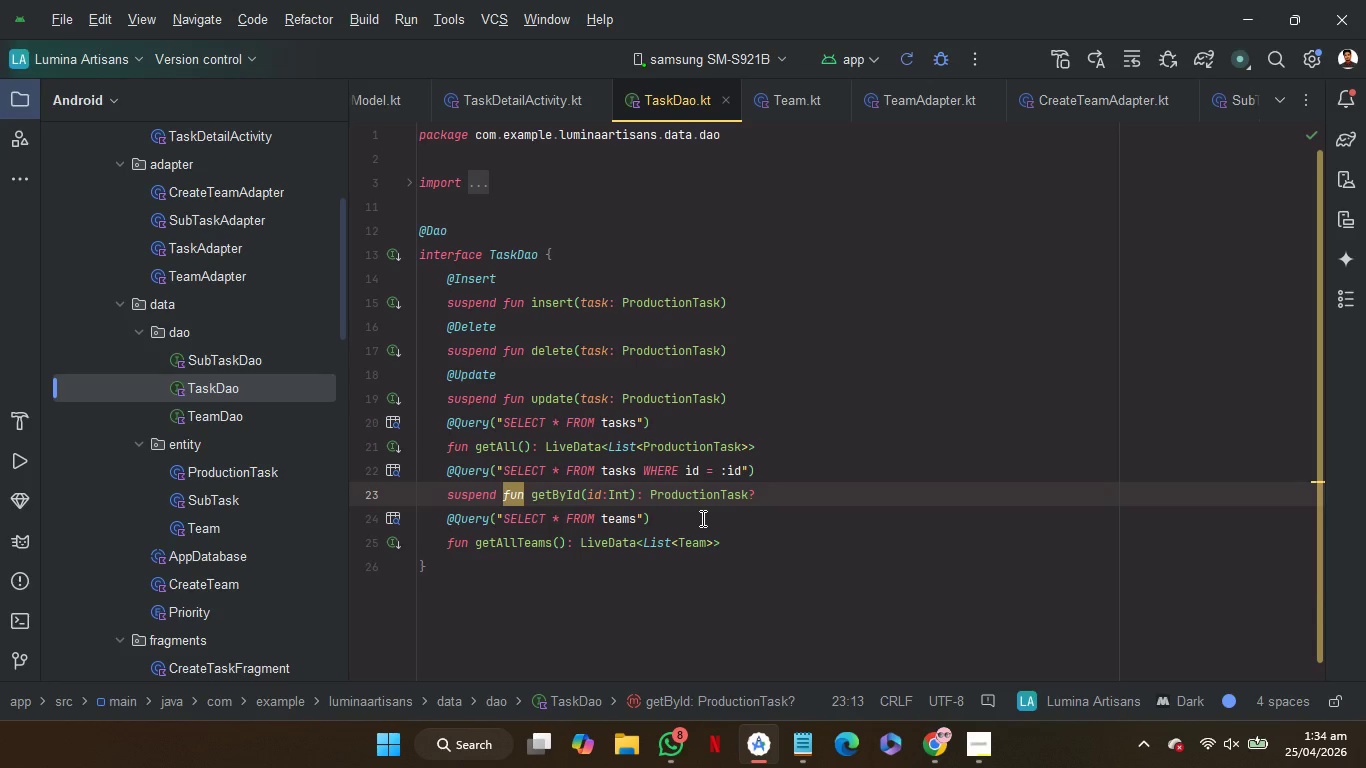 
double_click([250, 355])
 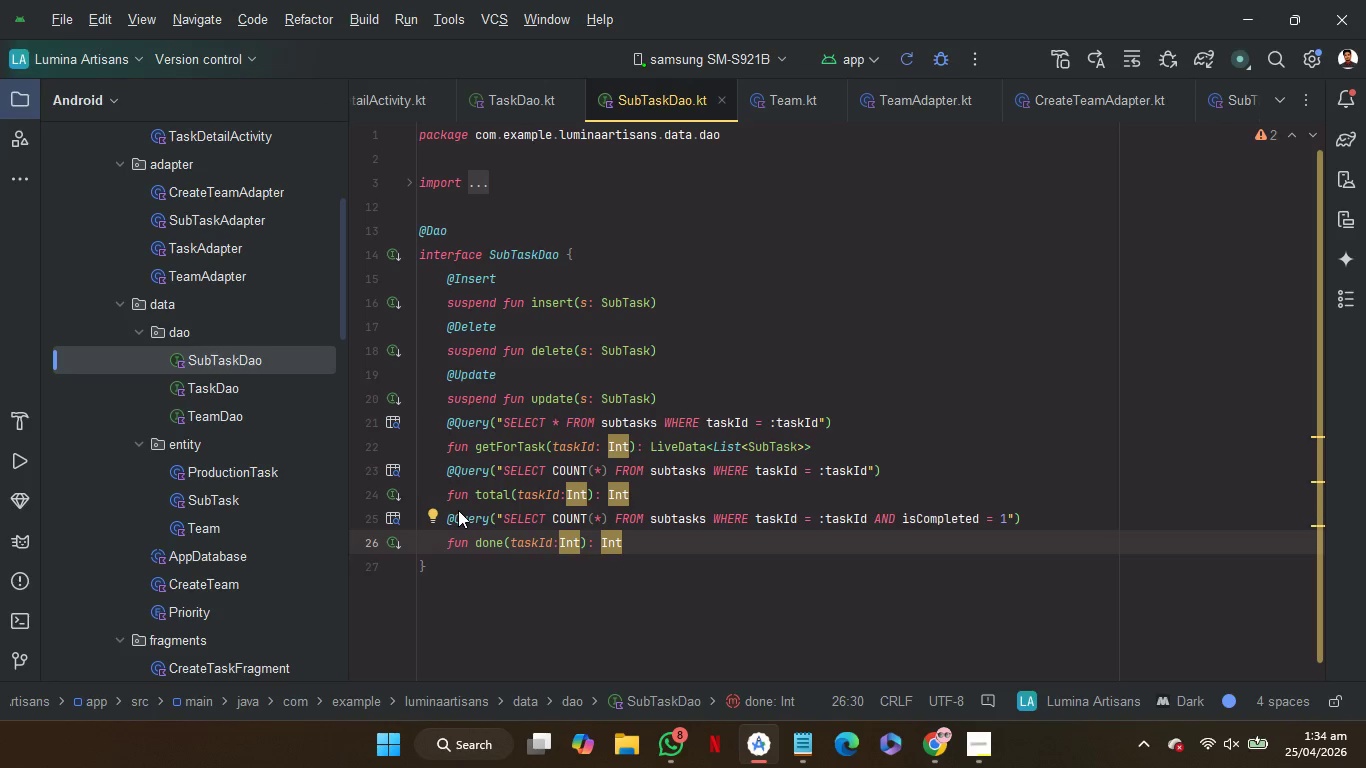 
wait(6.17)
 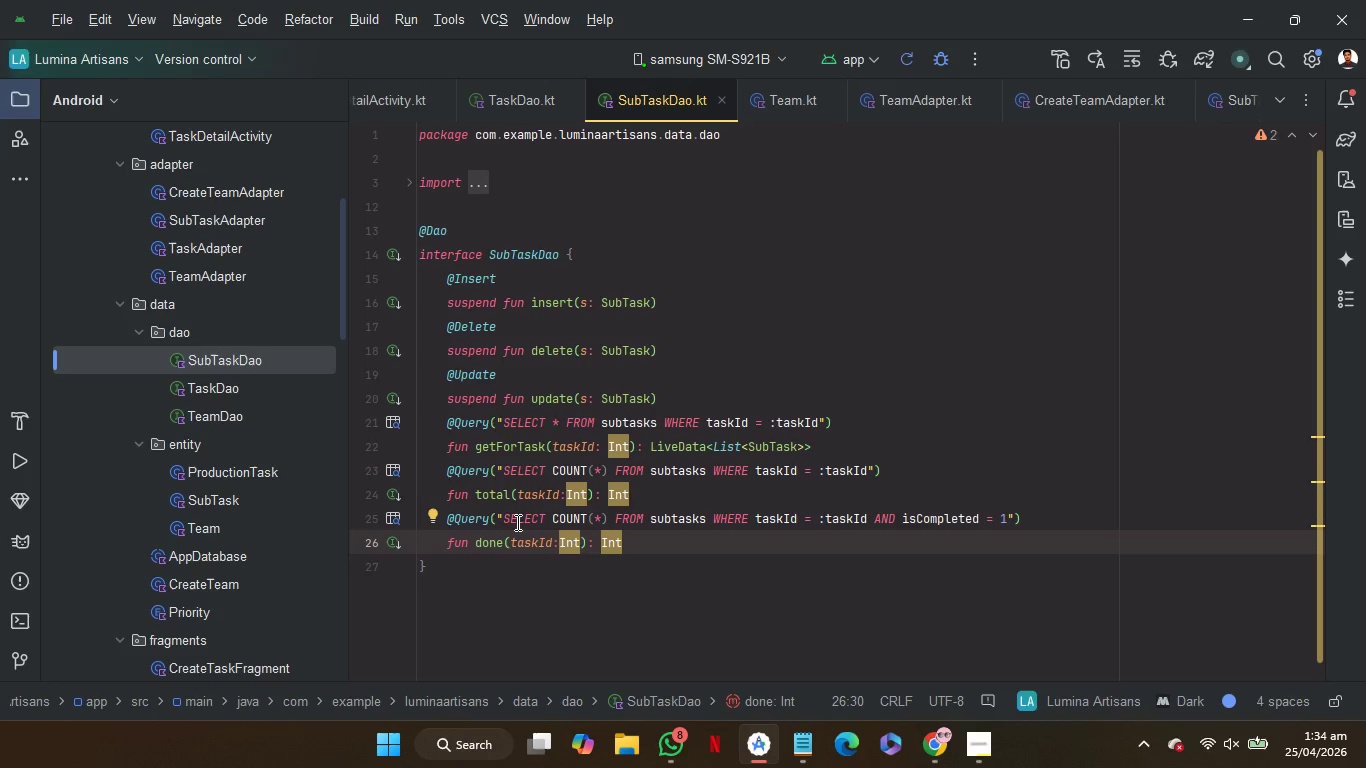 
left_click([448, 496])
 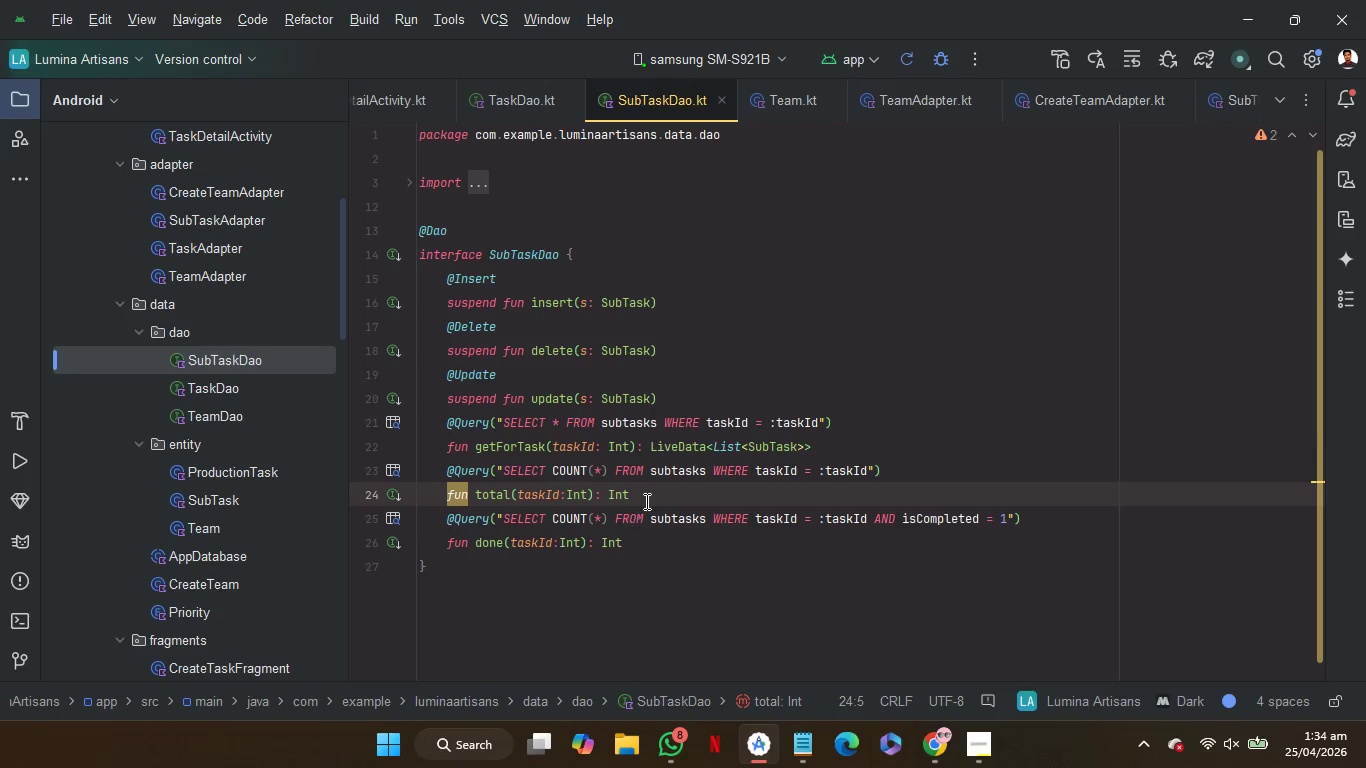 
key(Control+V)
 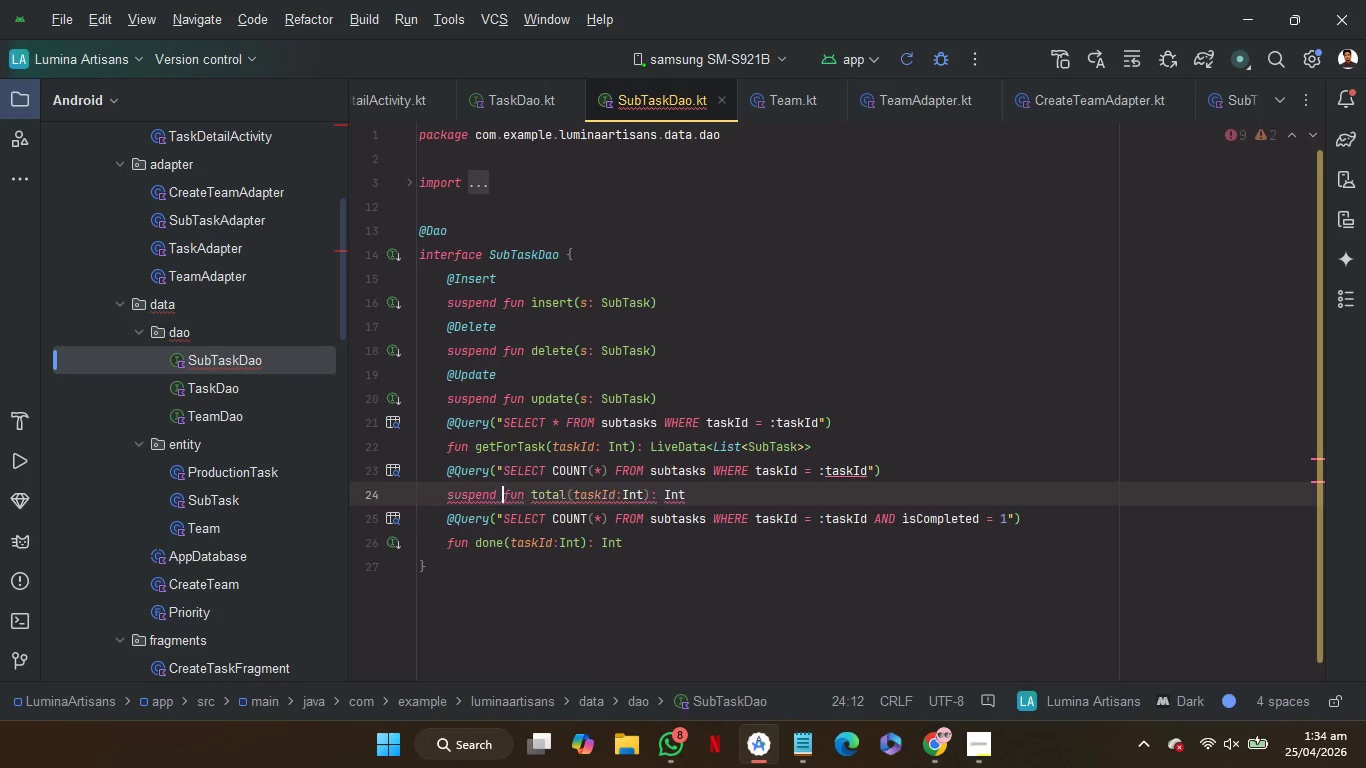 
key(Space)
 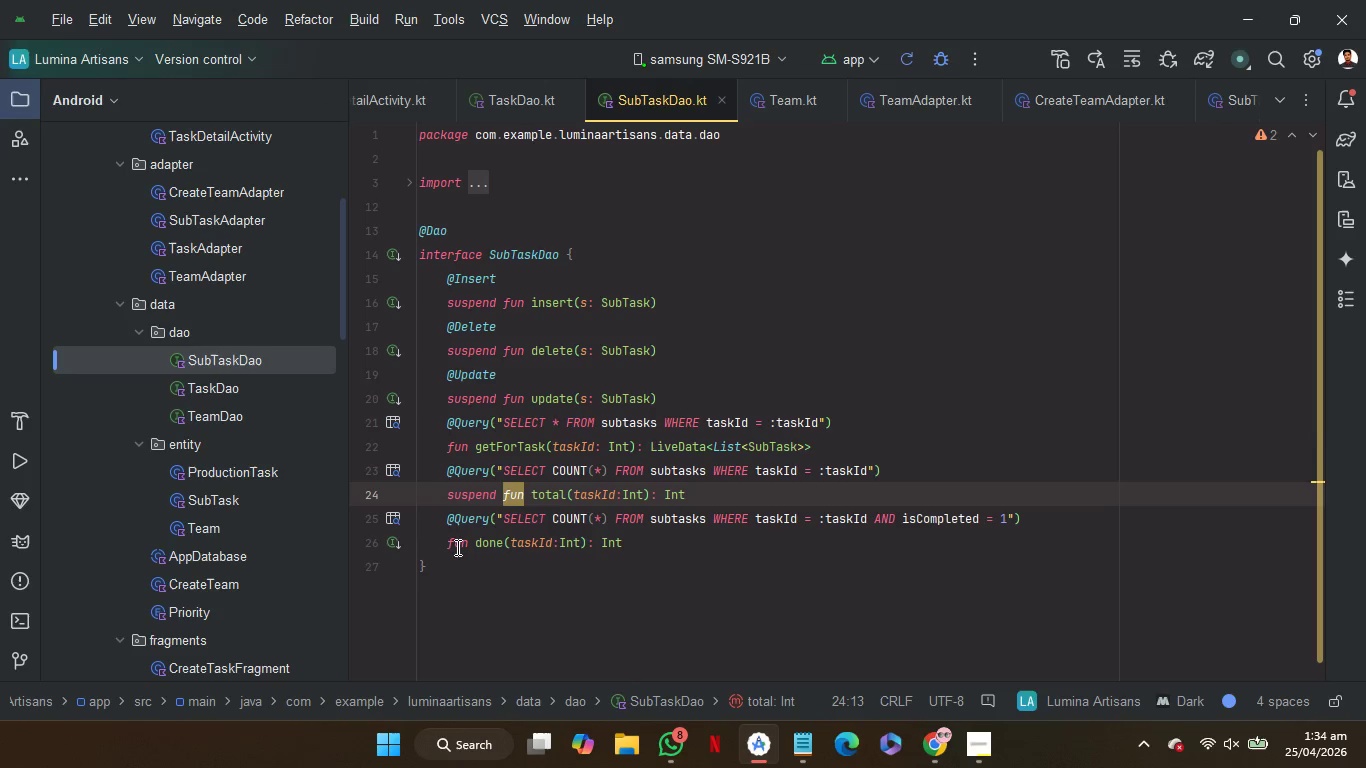 
left_click([452, 546])
 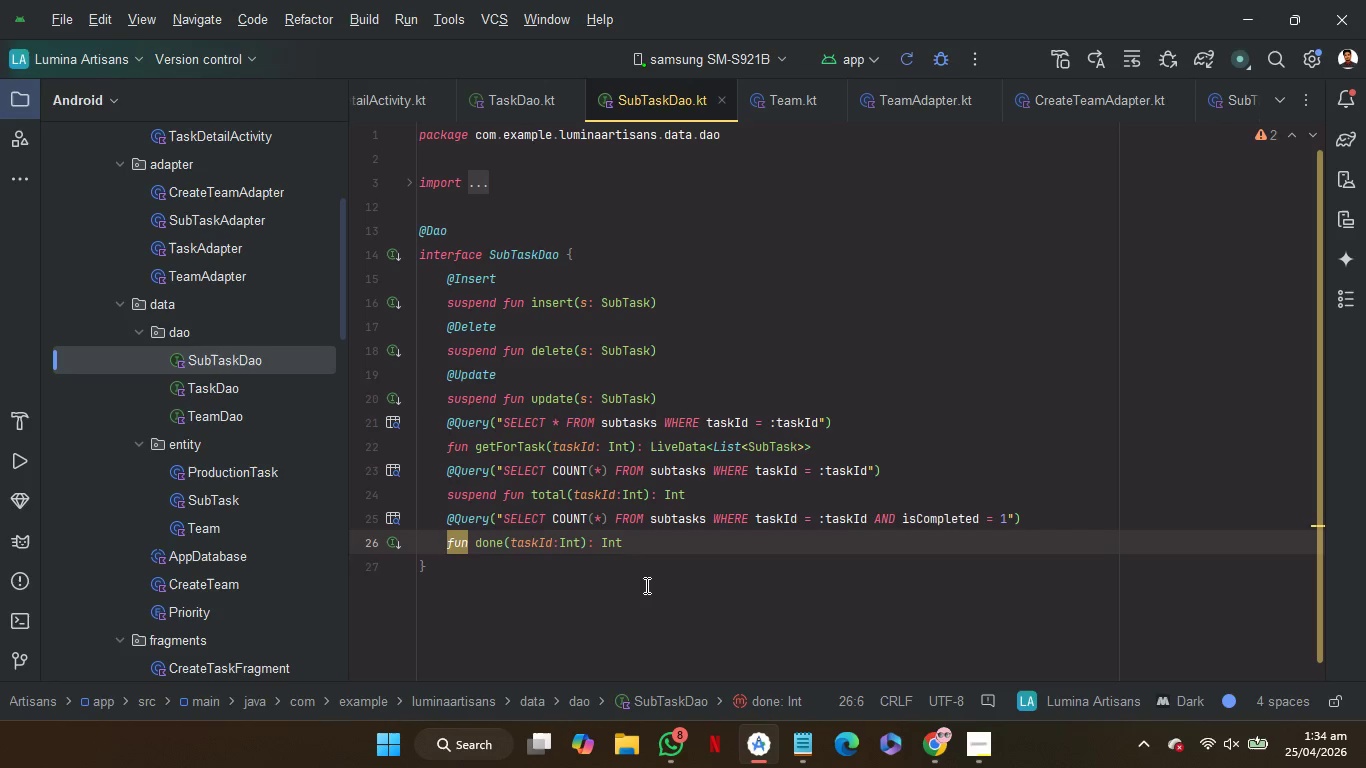 
key(ArrowLeft)
 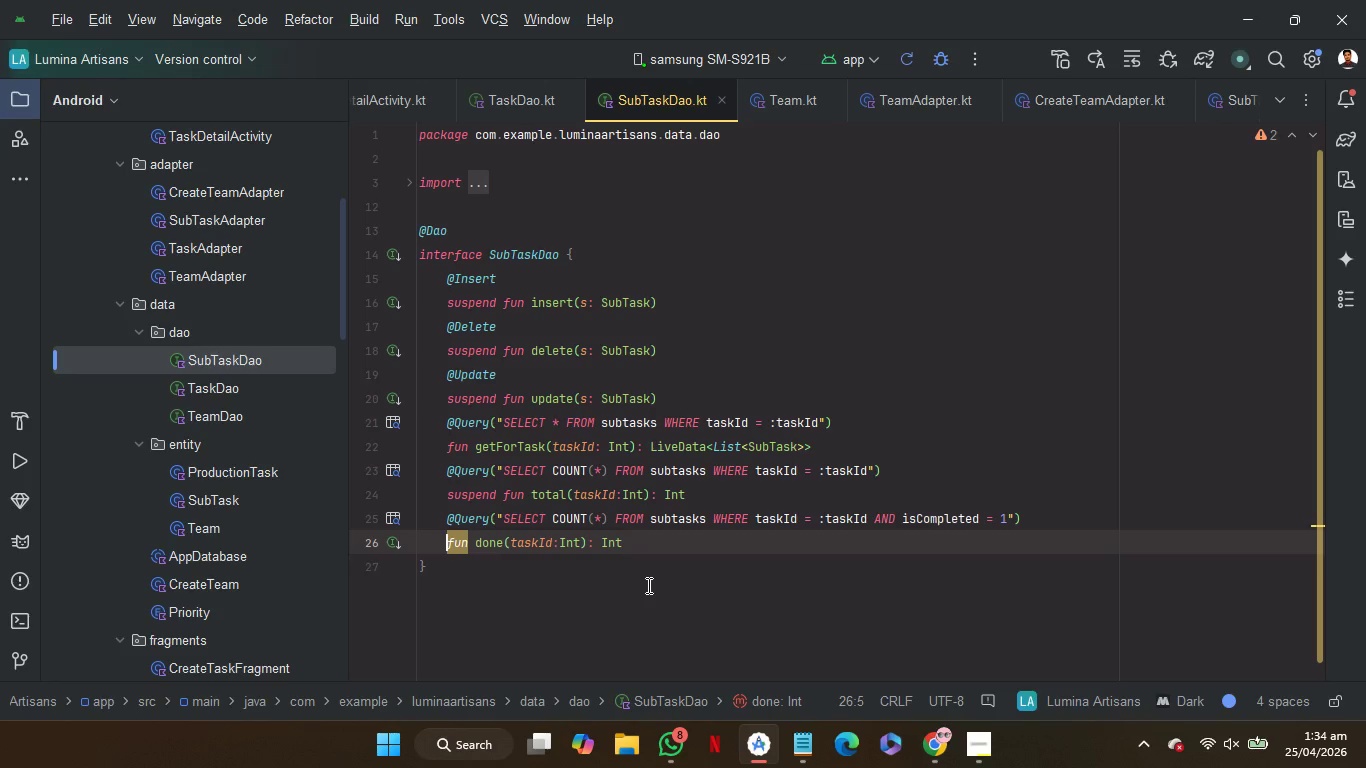 
key(Control+V)
 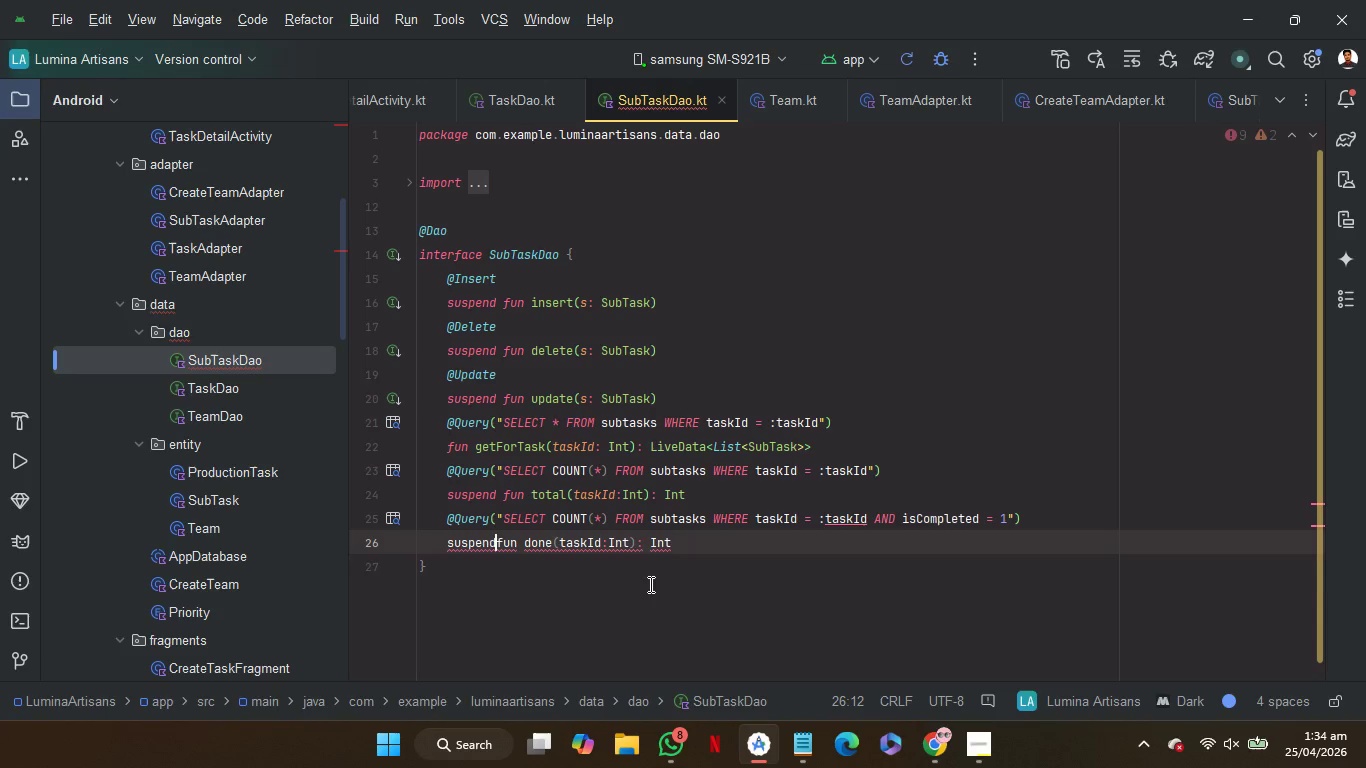 
key(Space)
 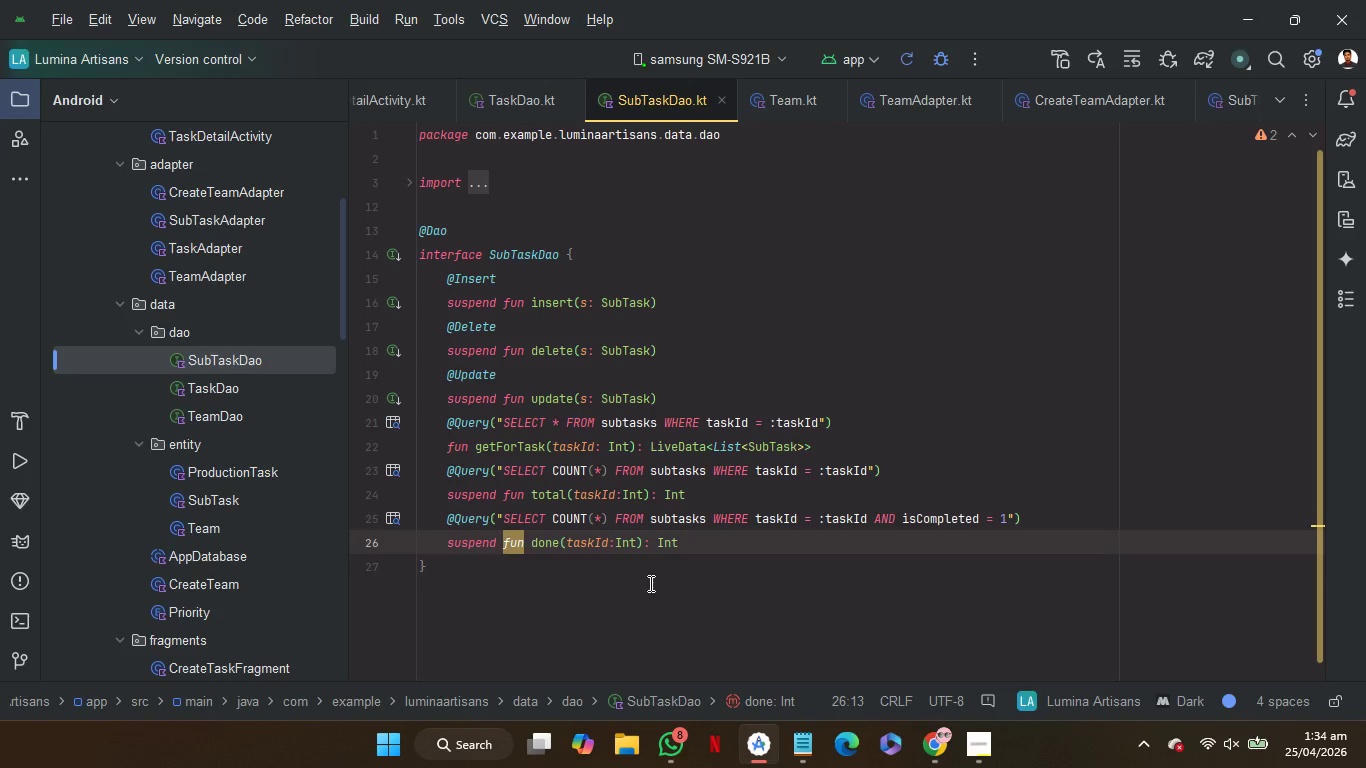 
wait(6.91)
 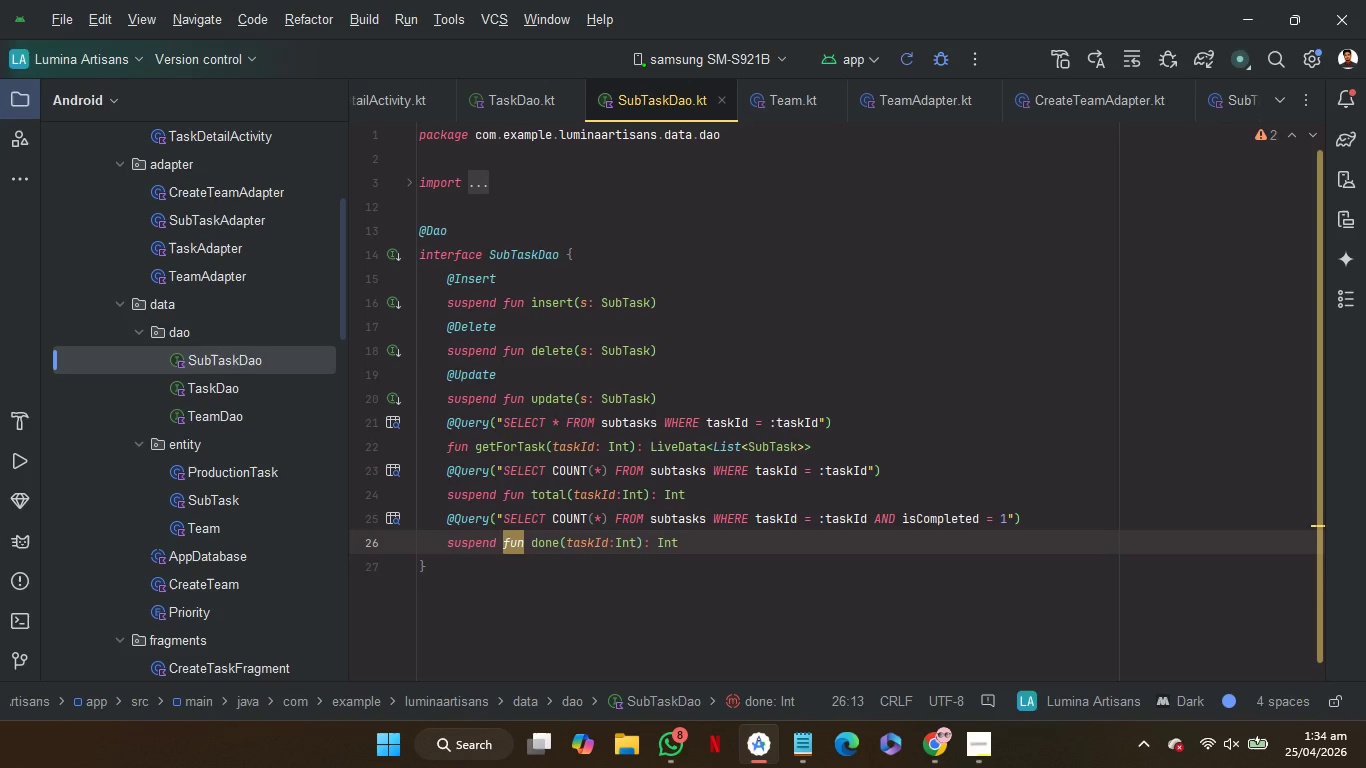 
scroll: coordinate [286, 478], scroll_direction: down, amount: 2.0
 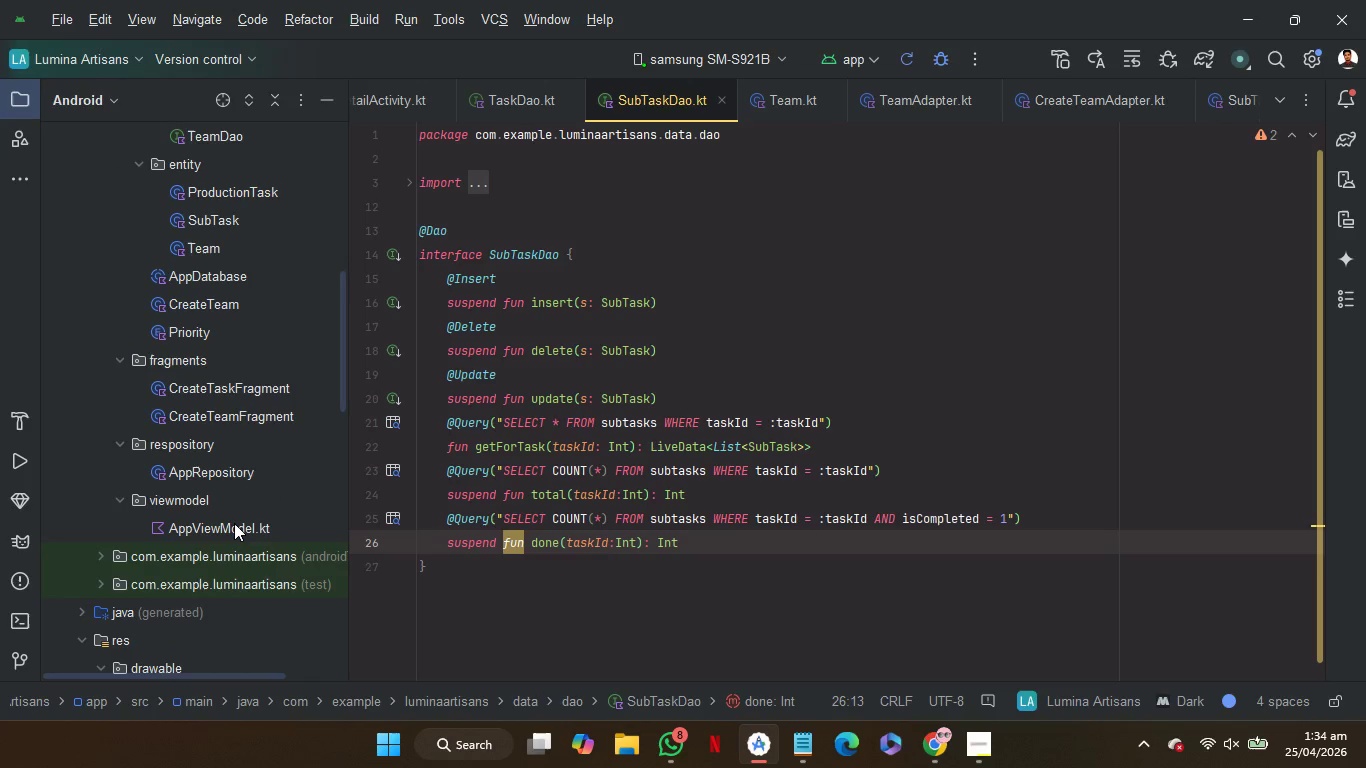 
double_click([234, 523])
 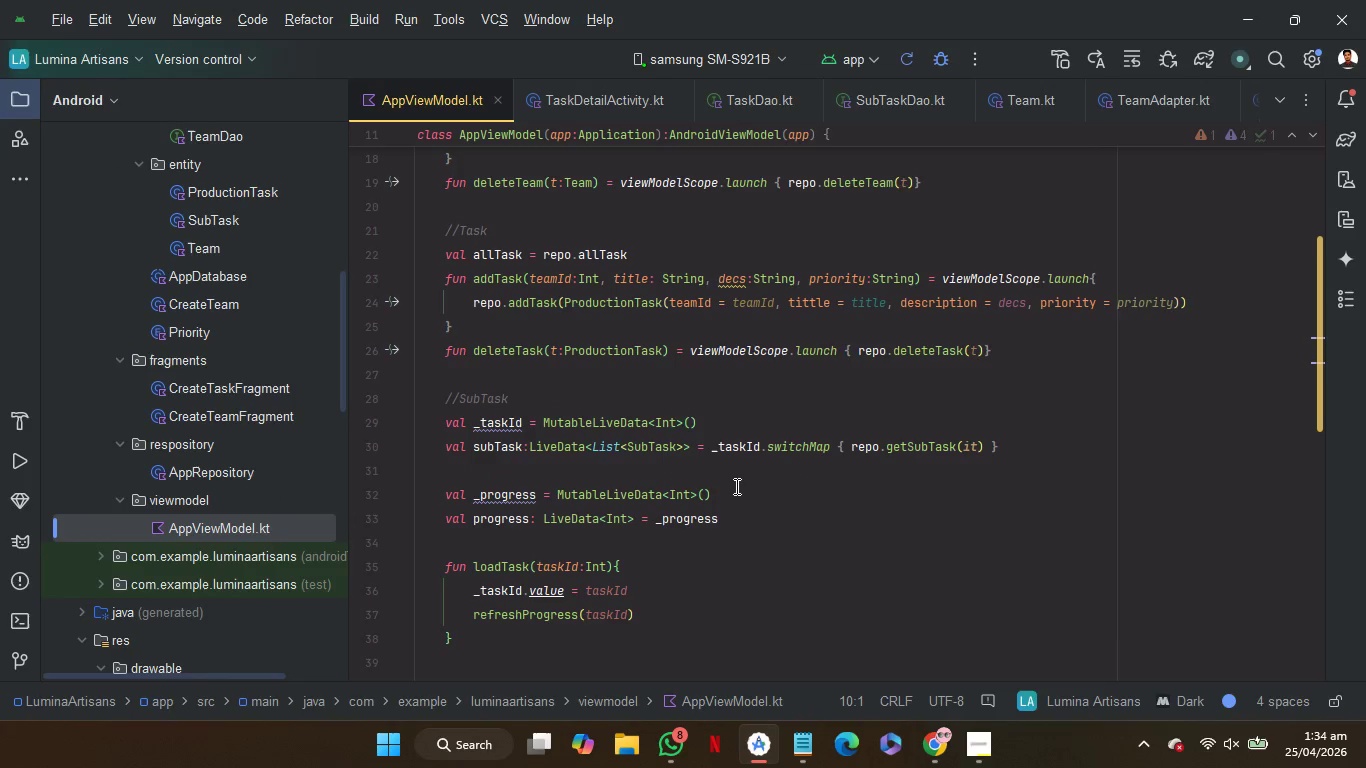 
scroll: coordinate [737, 487], scroll_direction: up, amount: 7.0
 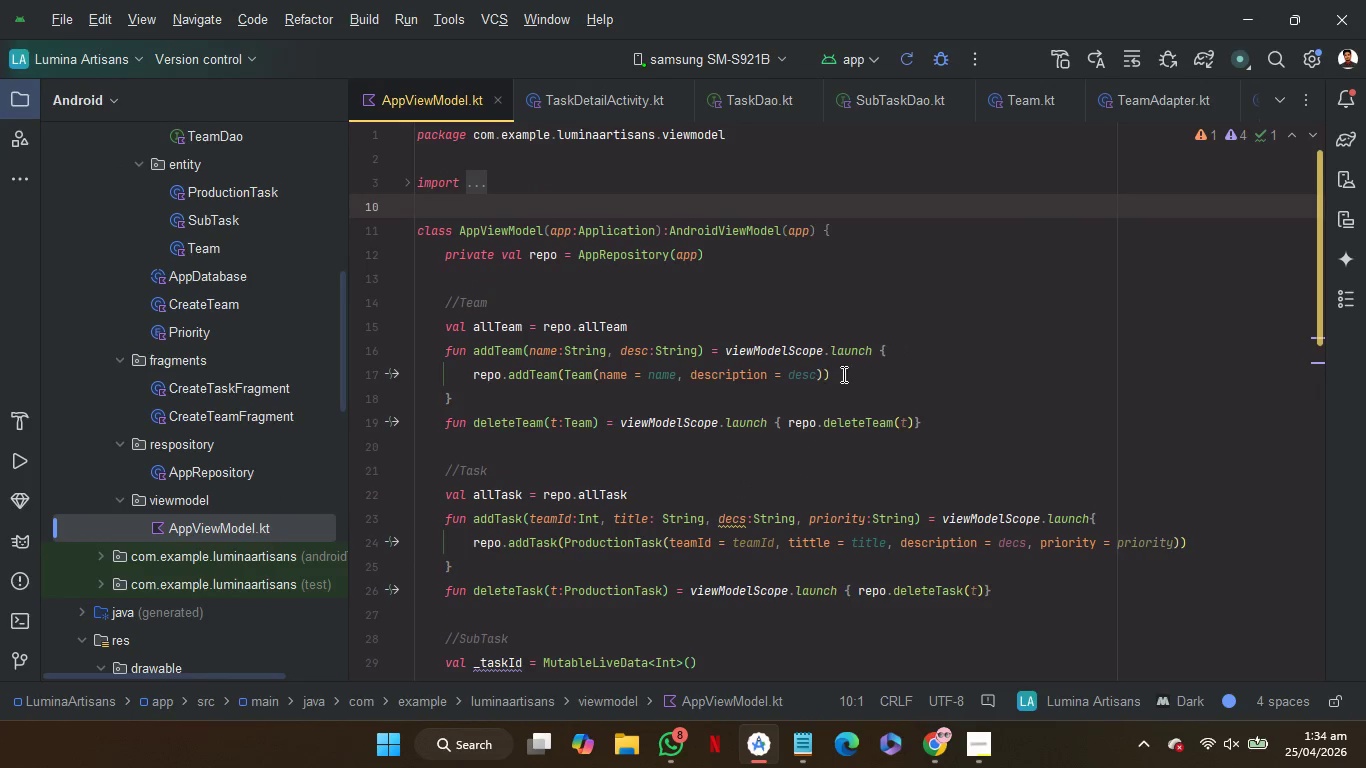 
left_click([875, 354])
 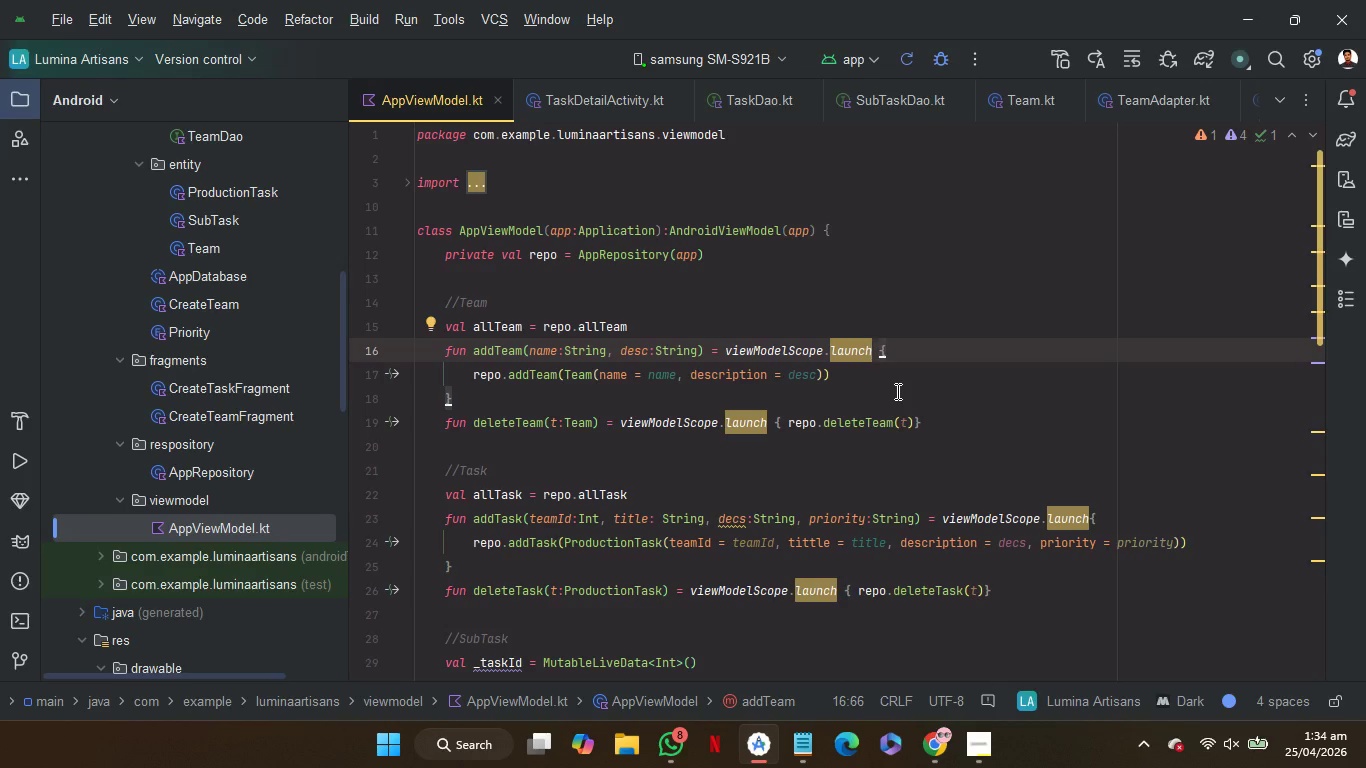 
wait(5.33)
 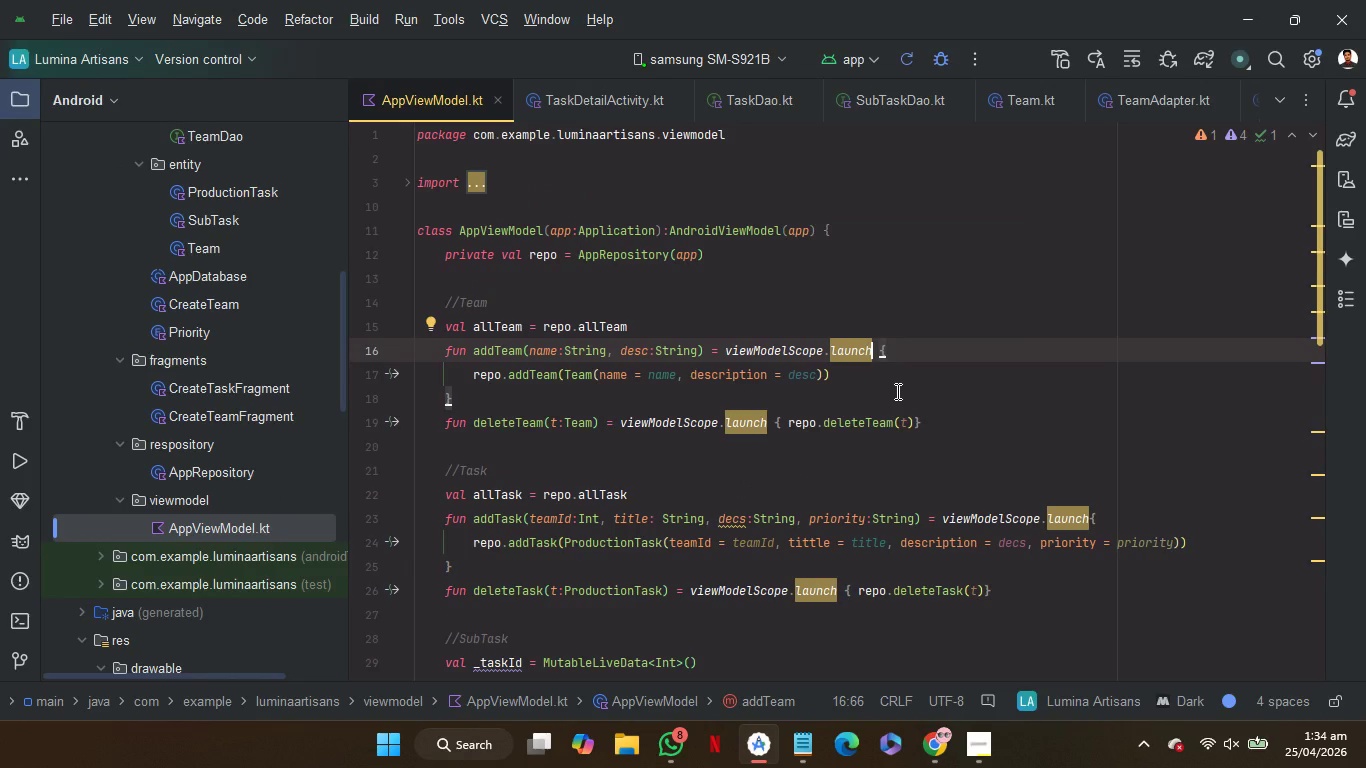 
key(Shift+9)
 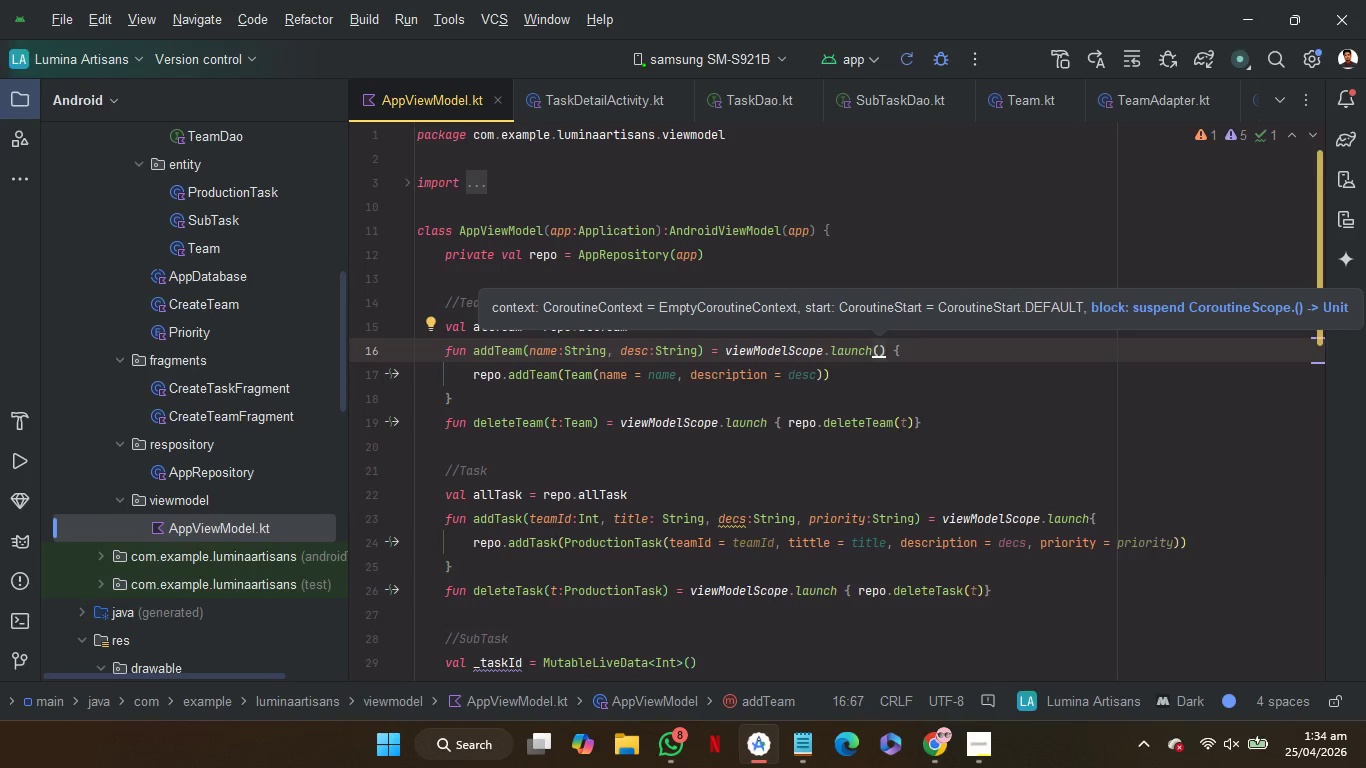 
key(Shift+D)
 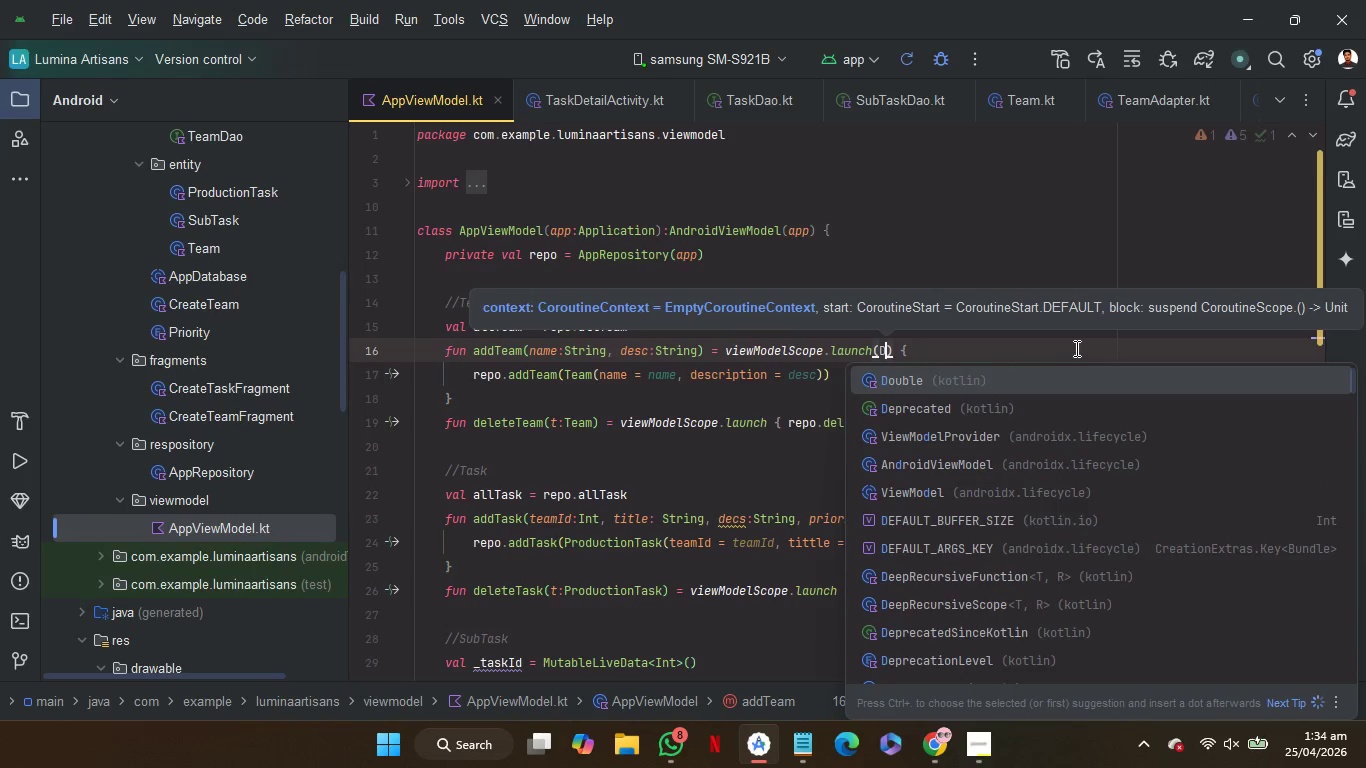 
type(is)
 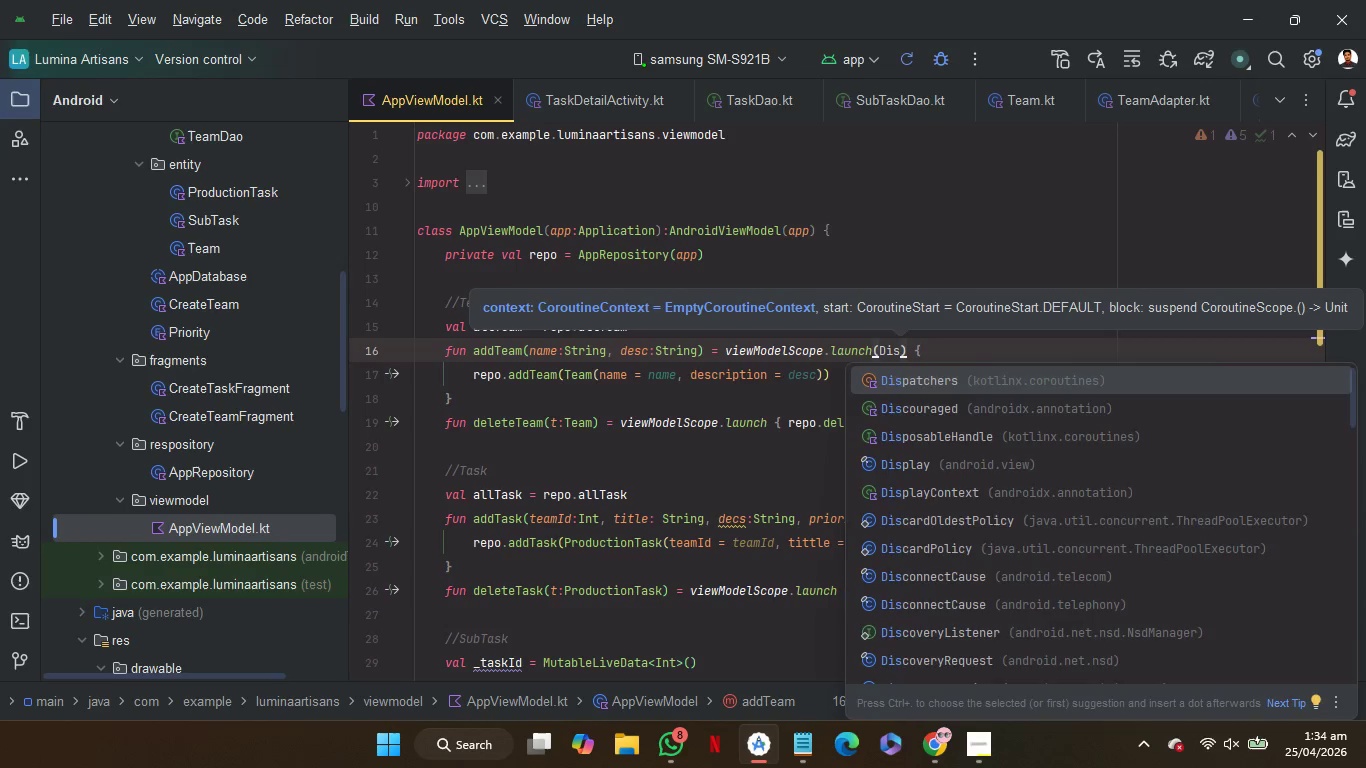 
key(Enter)
 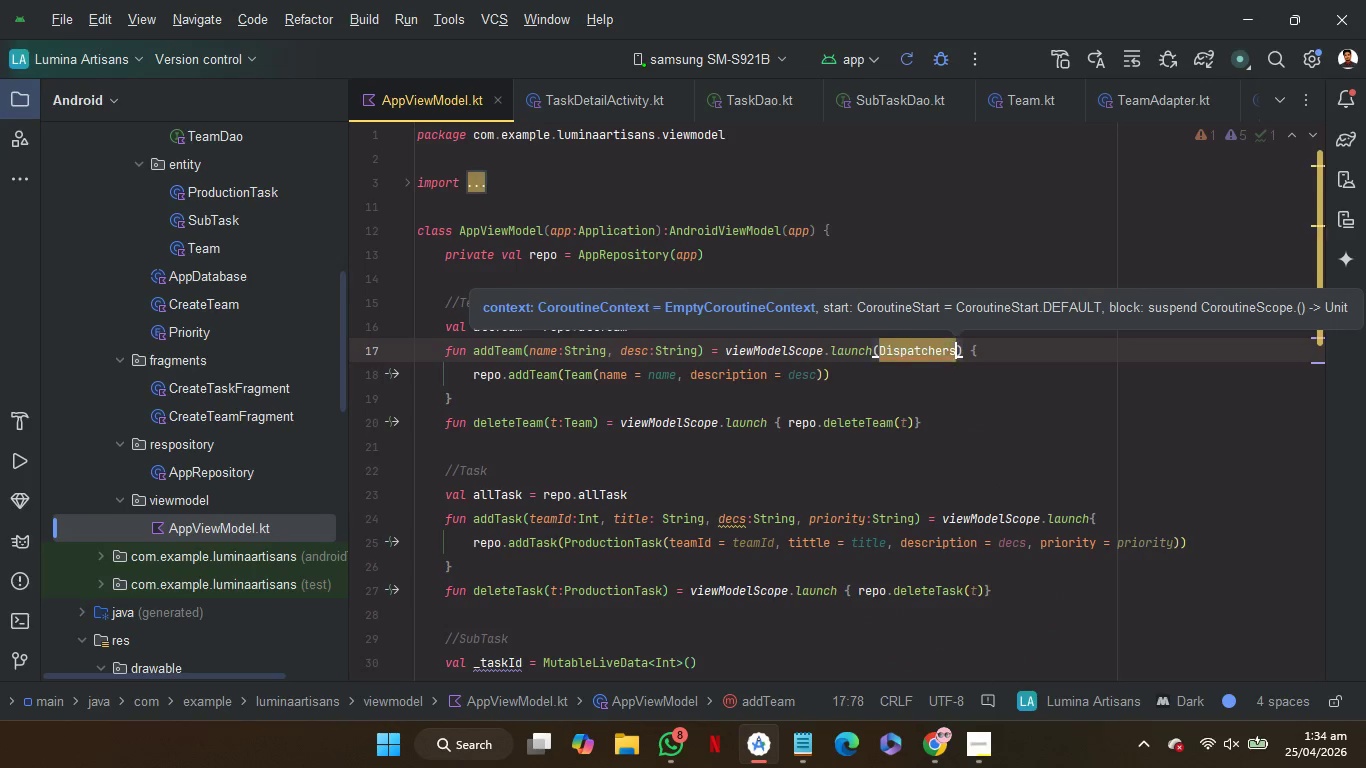 
key(Period)
 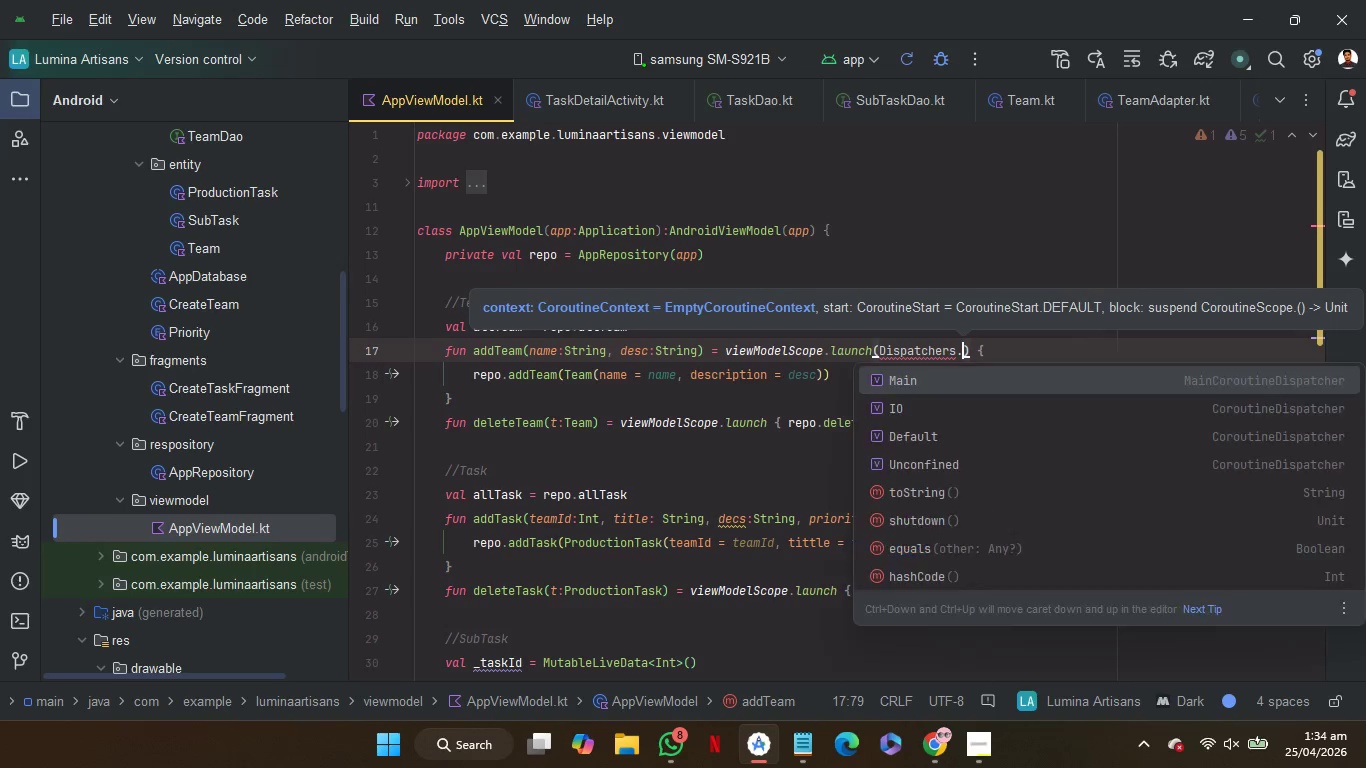 
hold_key(key=ShiftRight, duration=0.97)
 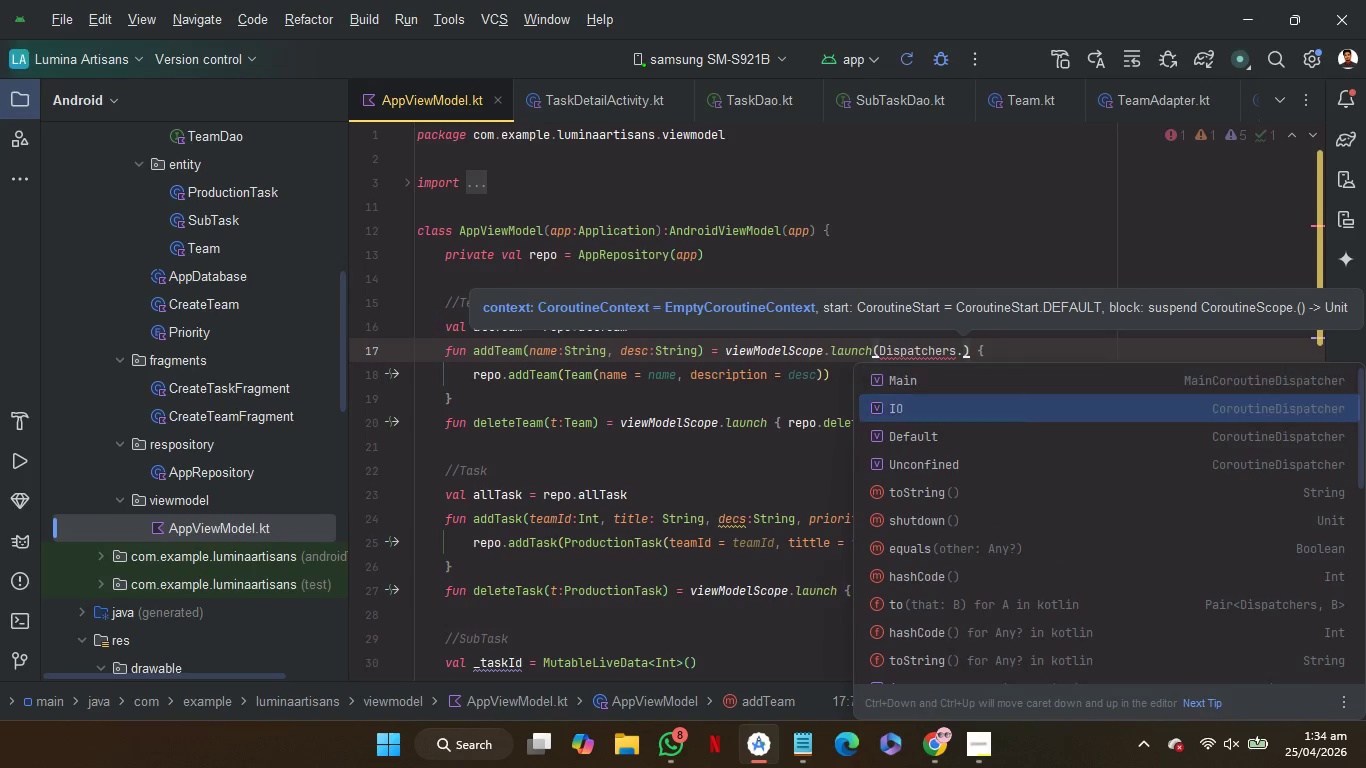 
key(ArrowDown)
 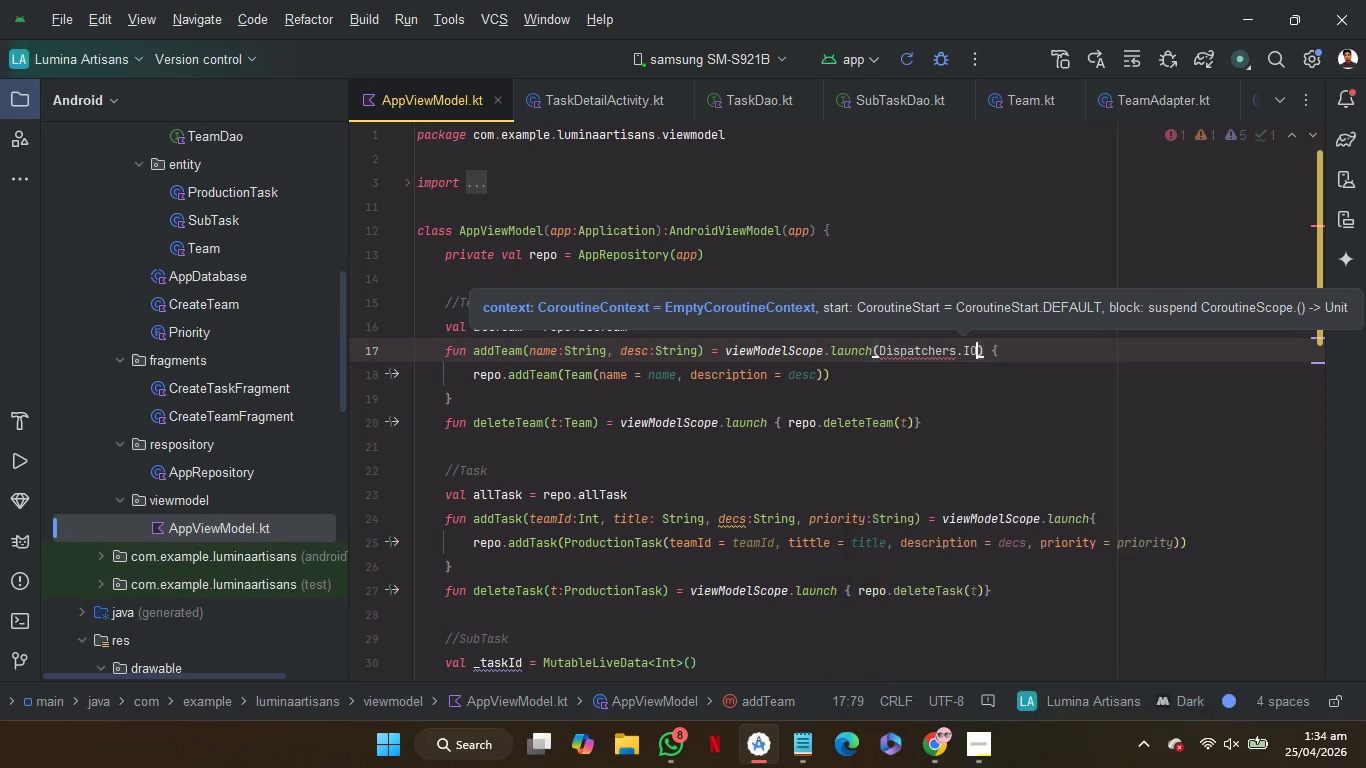 
key(Enter)
 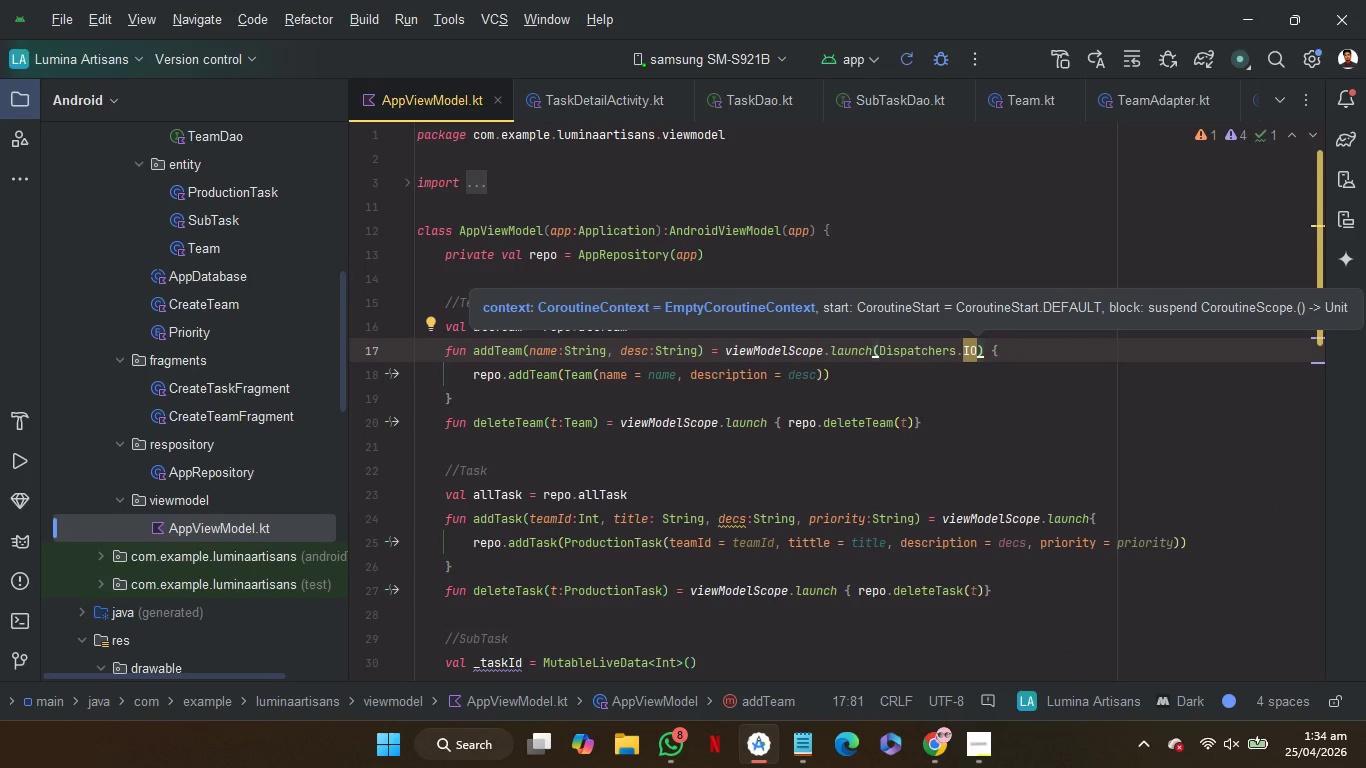 
key(ArrowRight)
 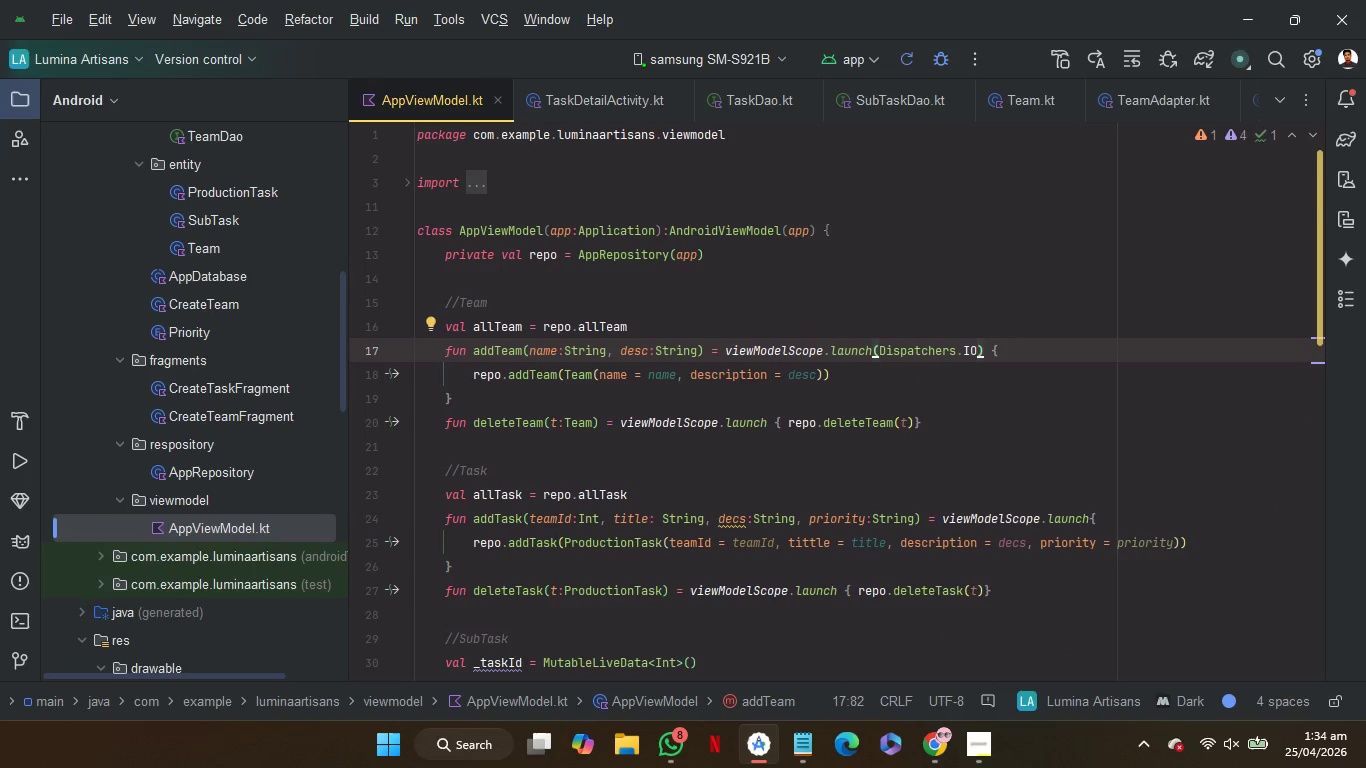 
key(Shift+ArrowLeft)
 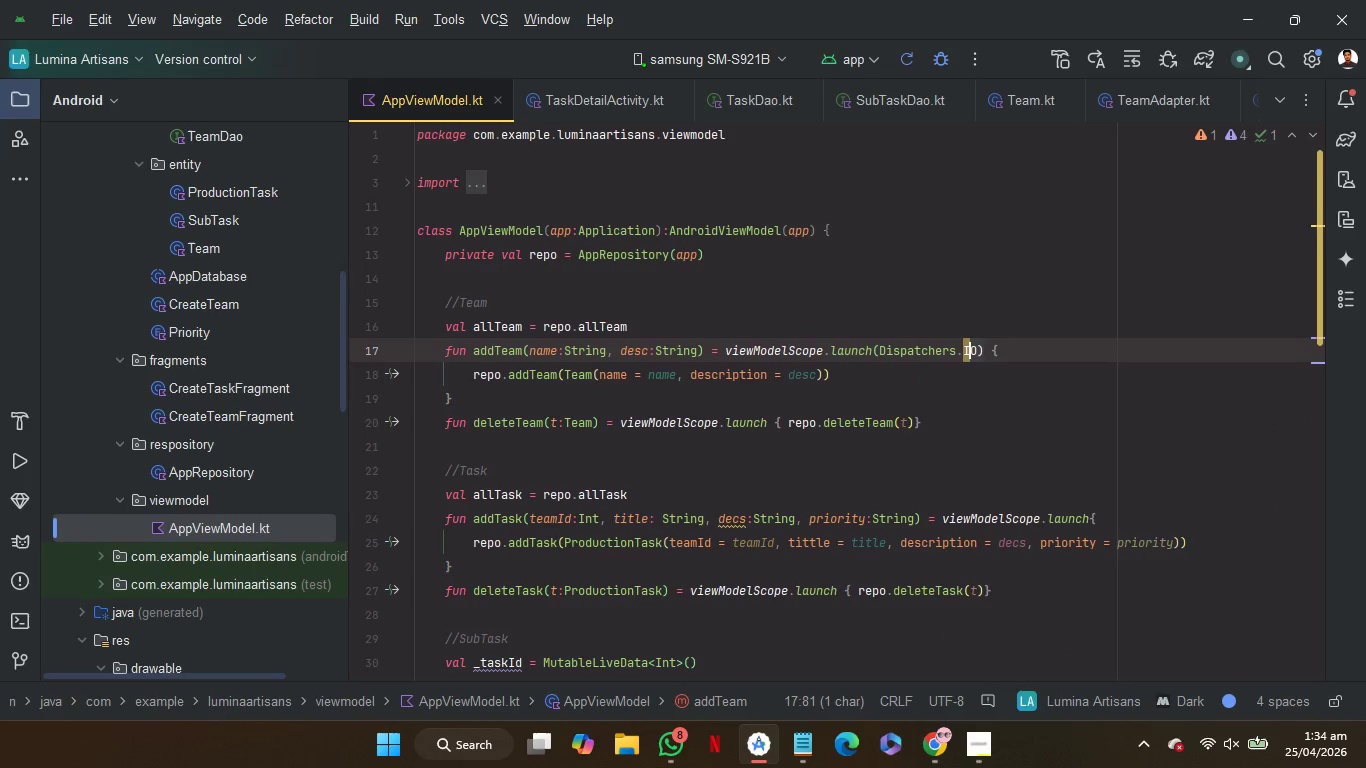 
hold_key(key=ArrowLeft, duration=0.88)
 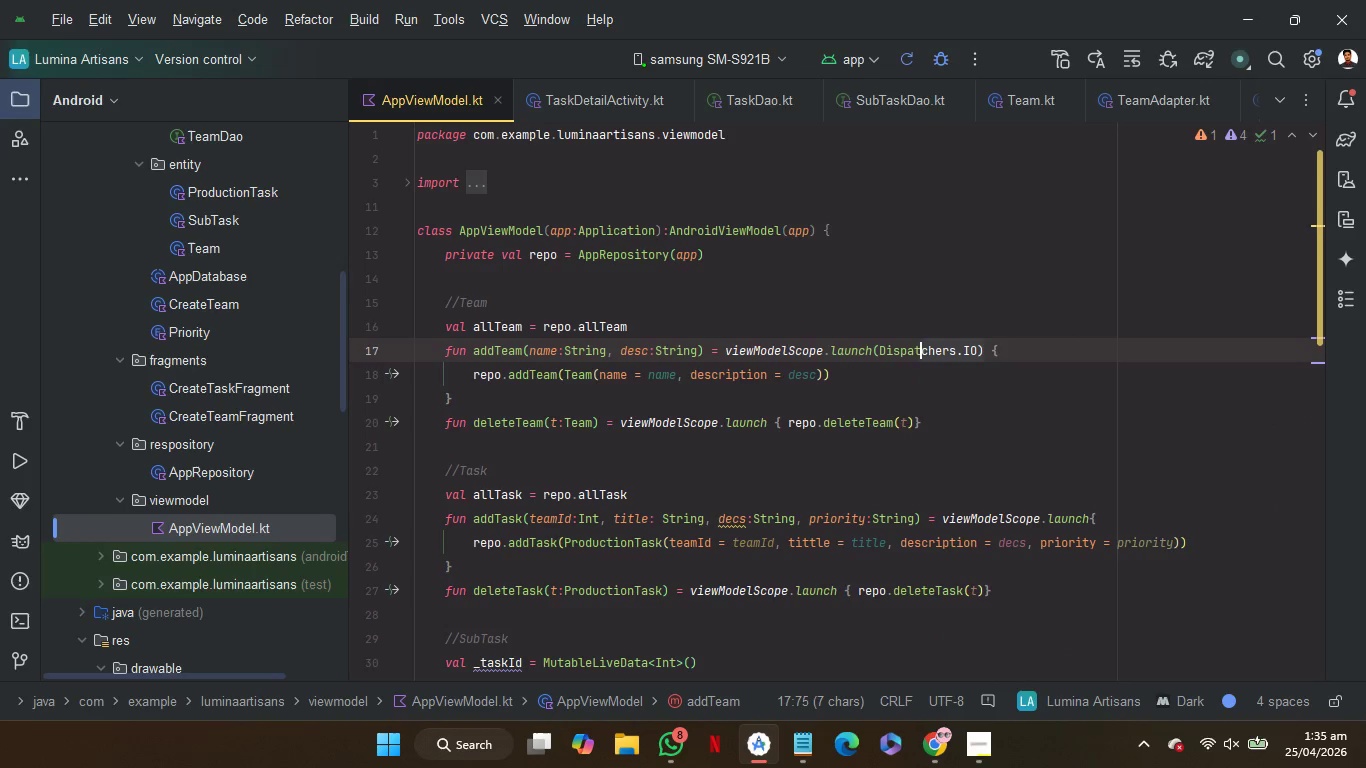 
key(Shift+ArrowLeft)
 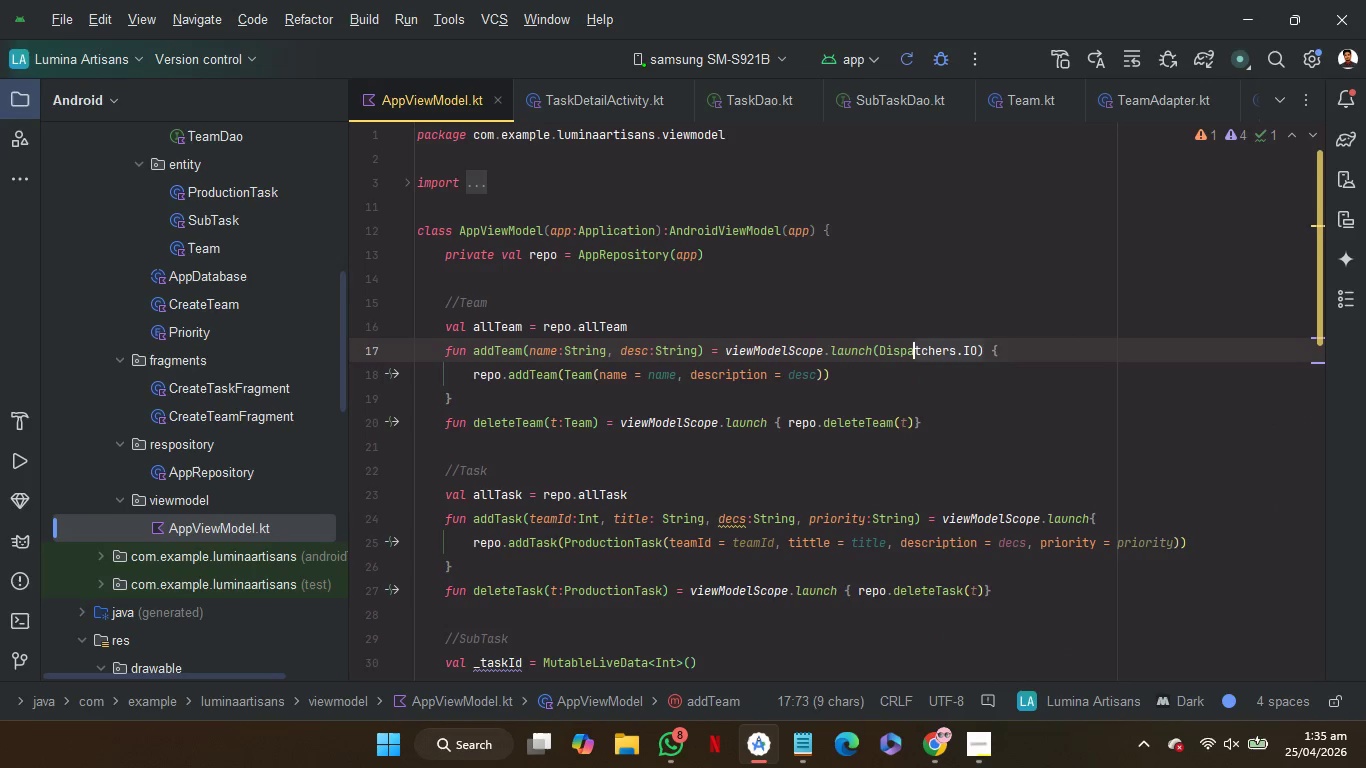 
key(Shift+ArrowLeft)
 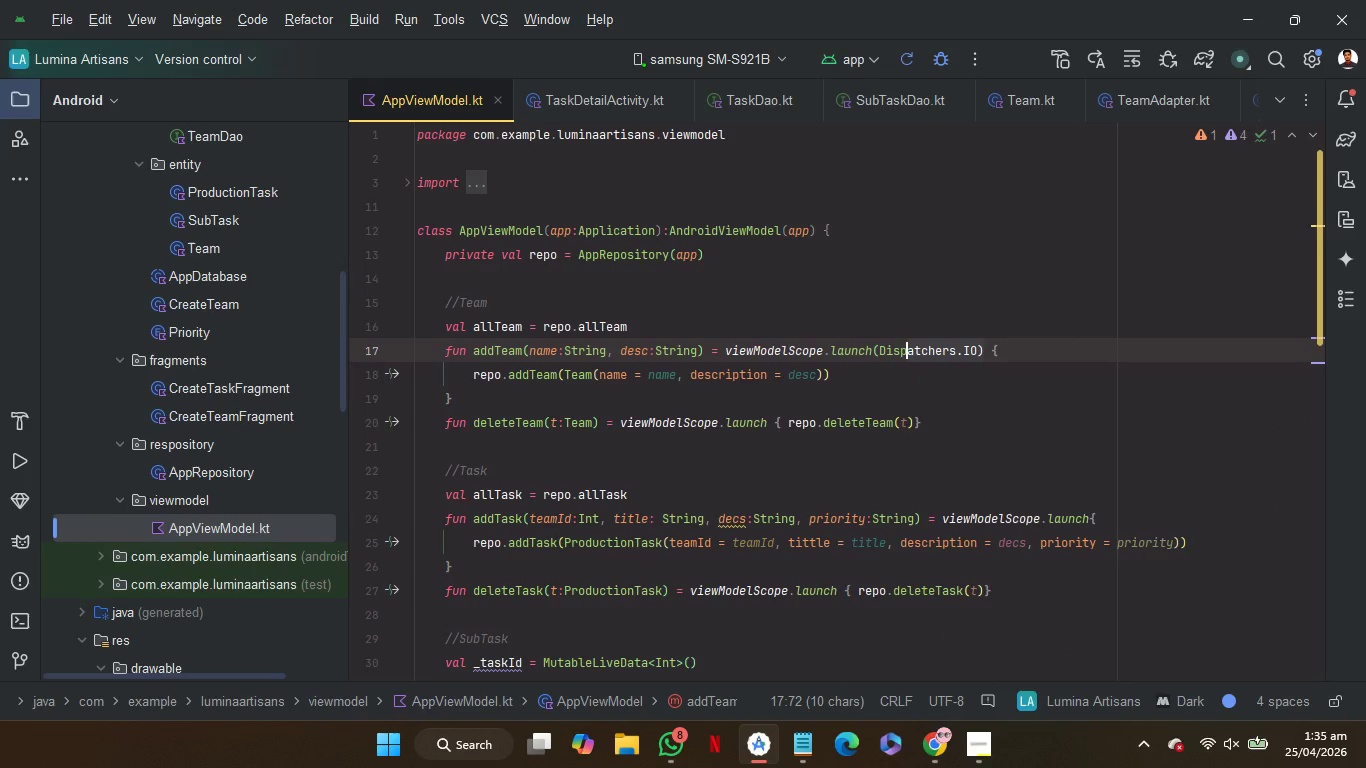 
key(Shift+ArrowLeft)
 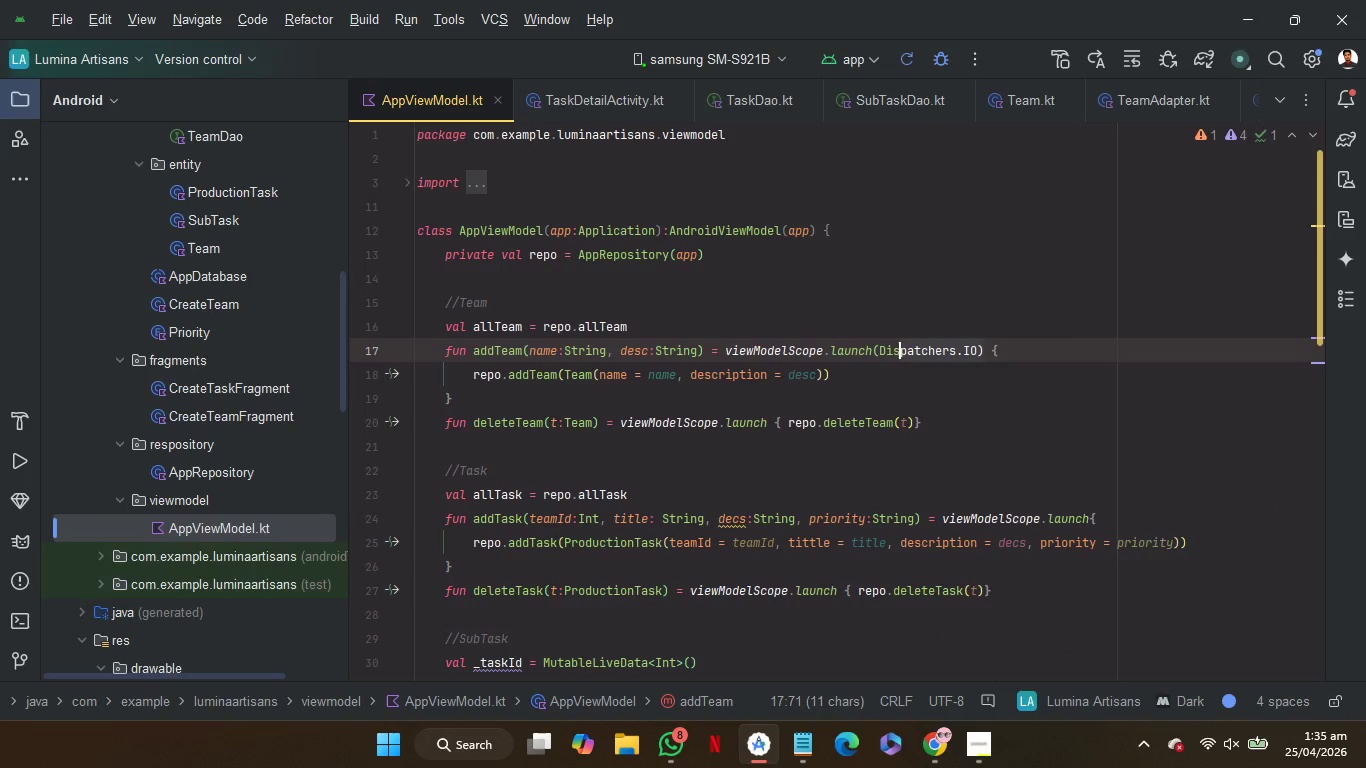 
key(Shift+ArrowLeft)
 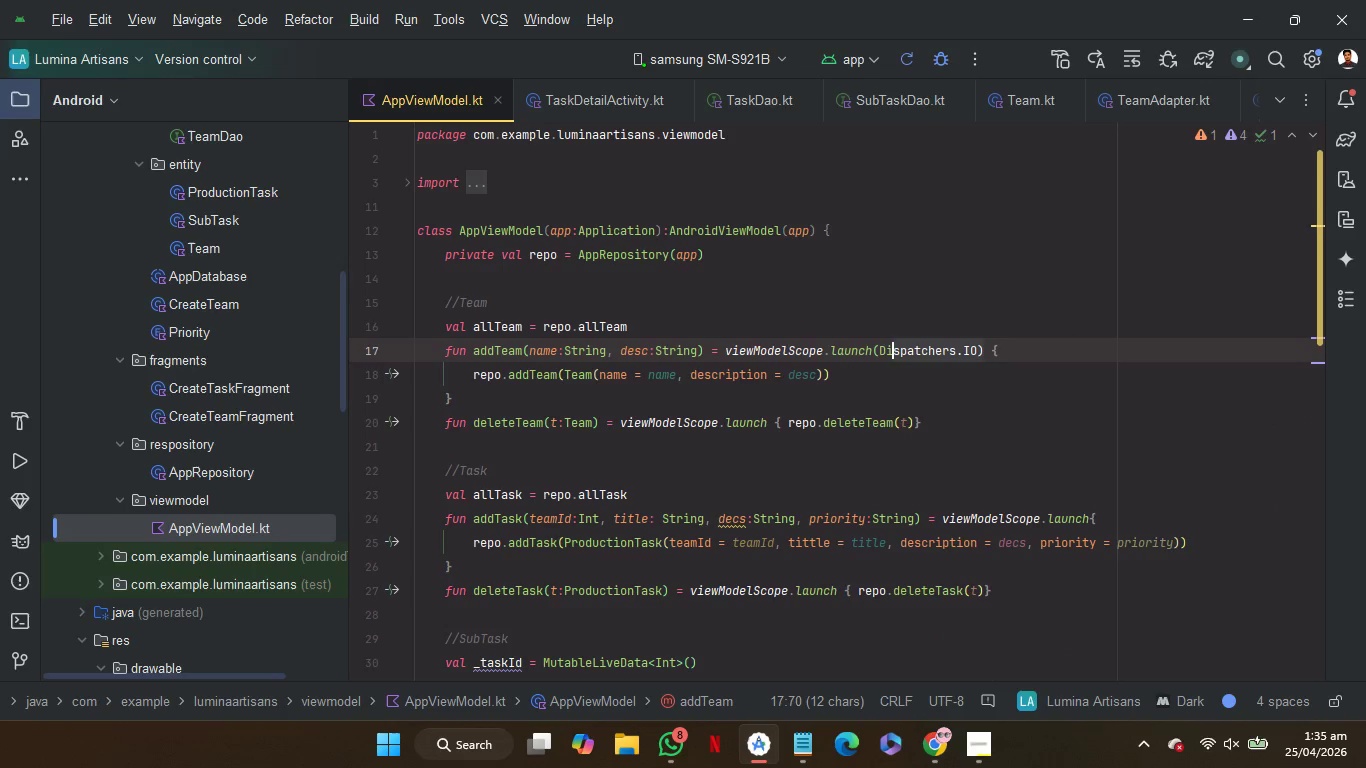 
key(Shift+ArrowLeft)
 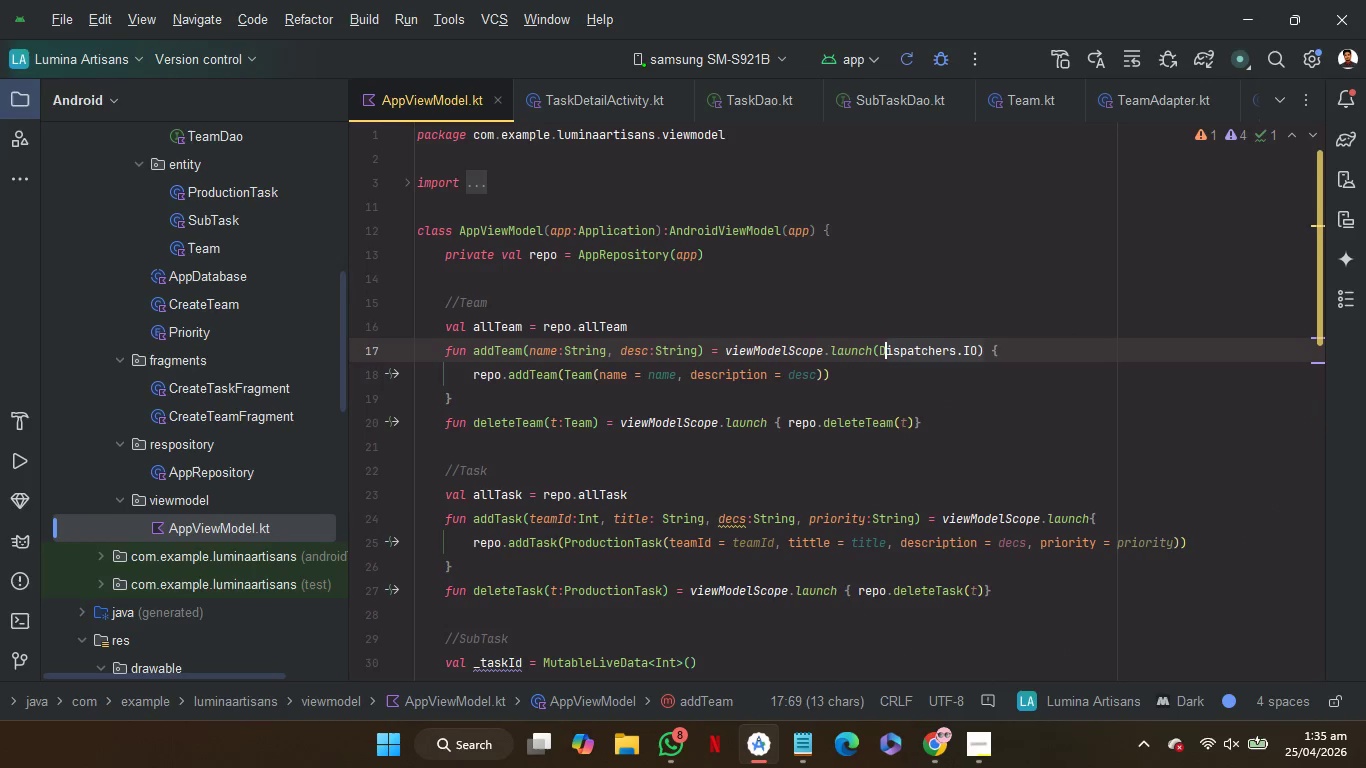 
key(Shift+ArrowLeft)
 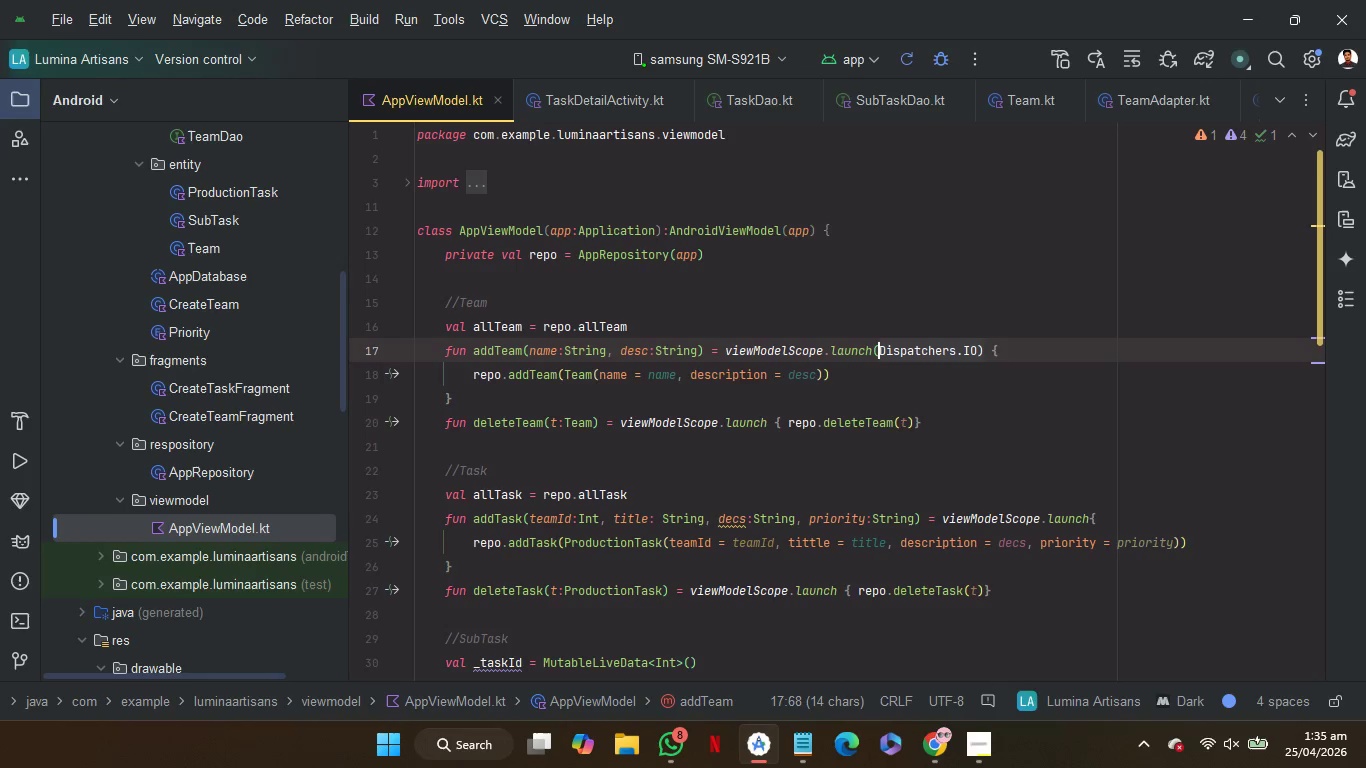 
key(Shift+ArrowLeft)
 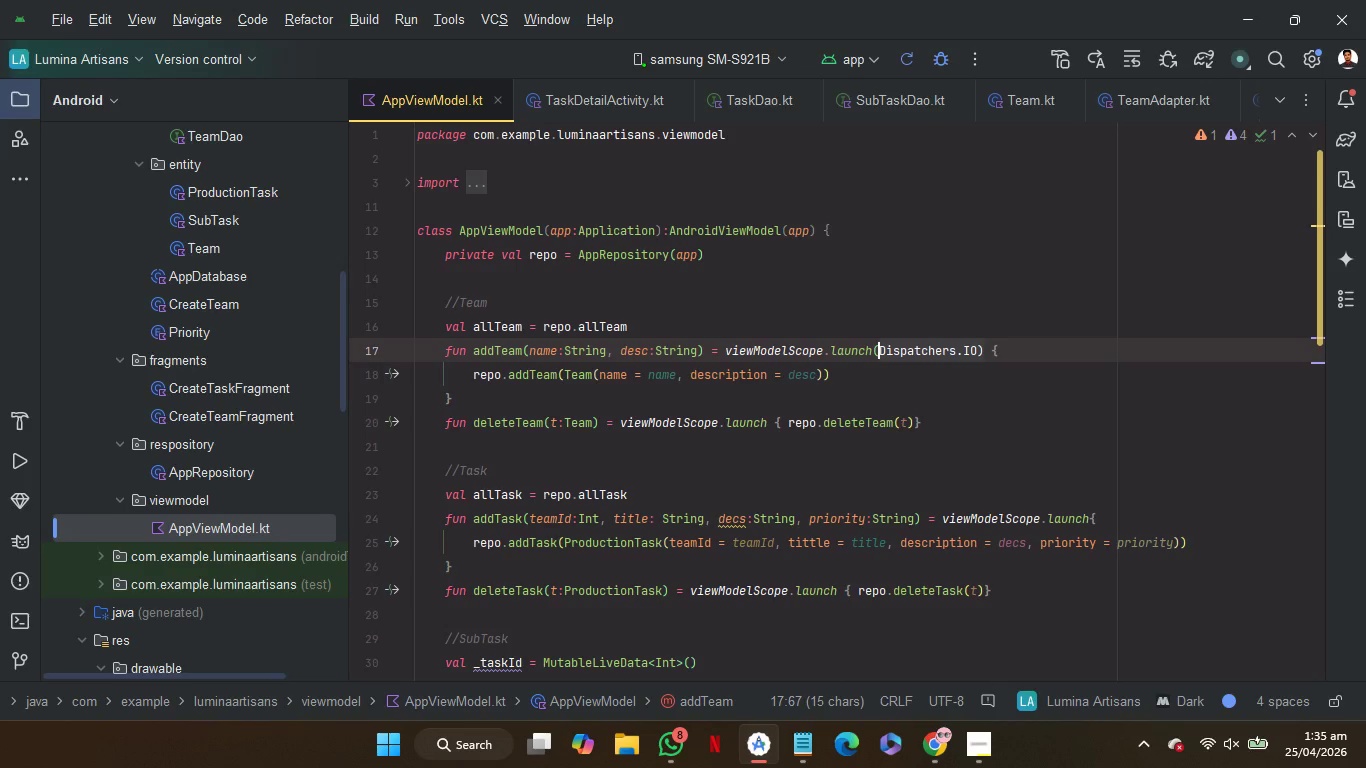 
key(Shift+ArrowLeft)
 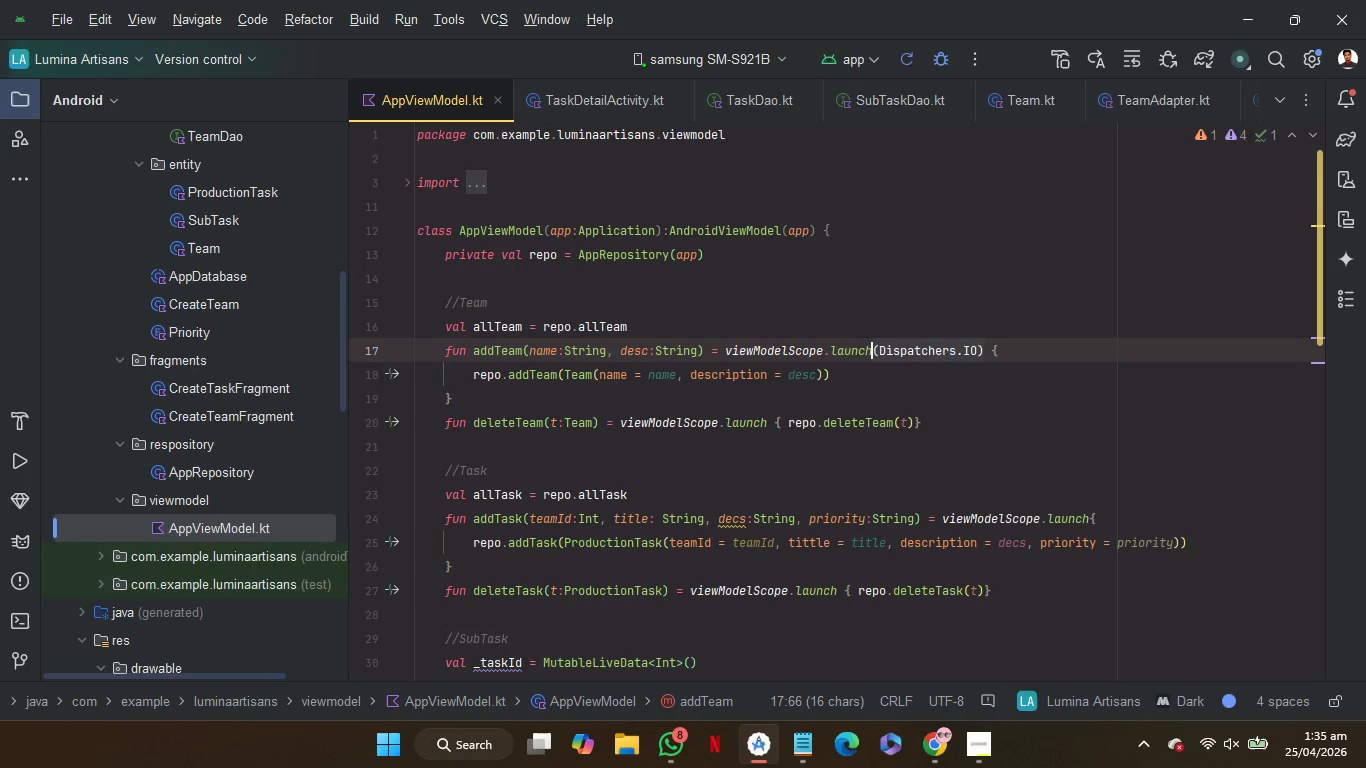 
key(Control+C)
 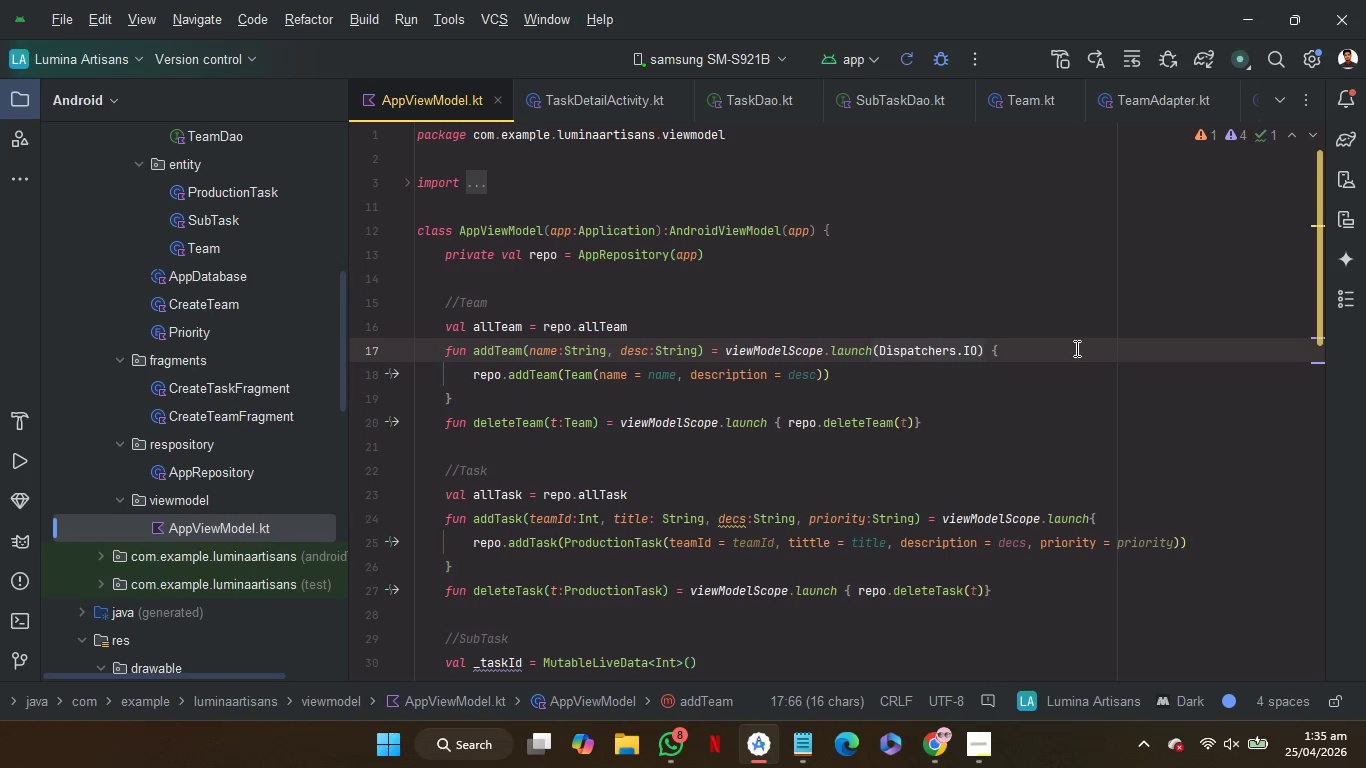 
key(Control+C)
 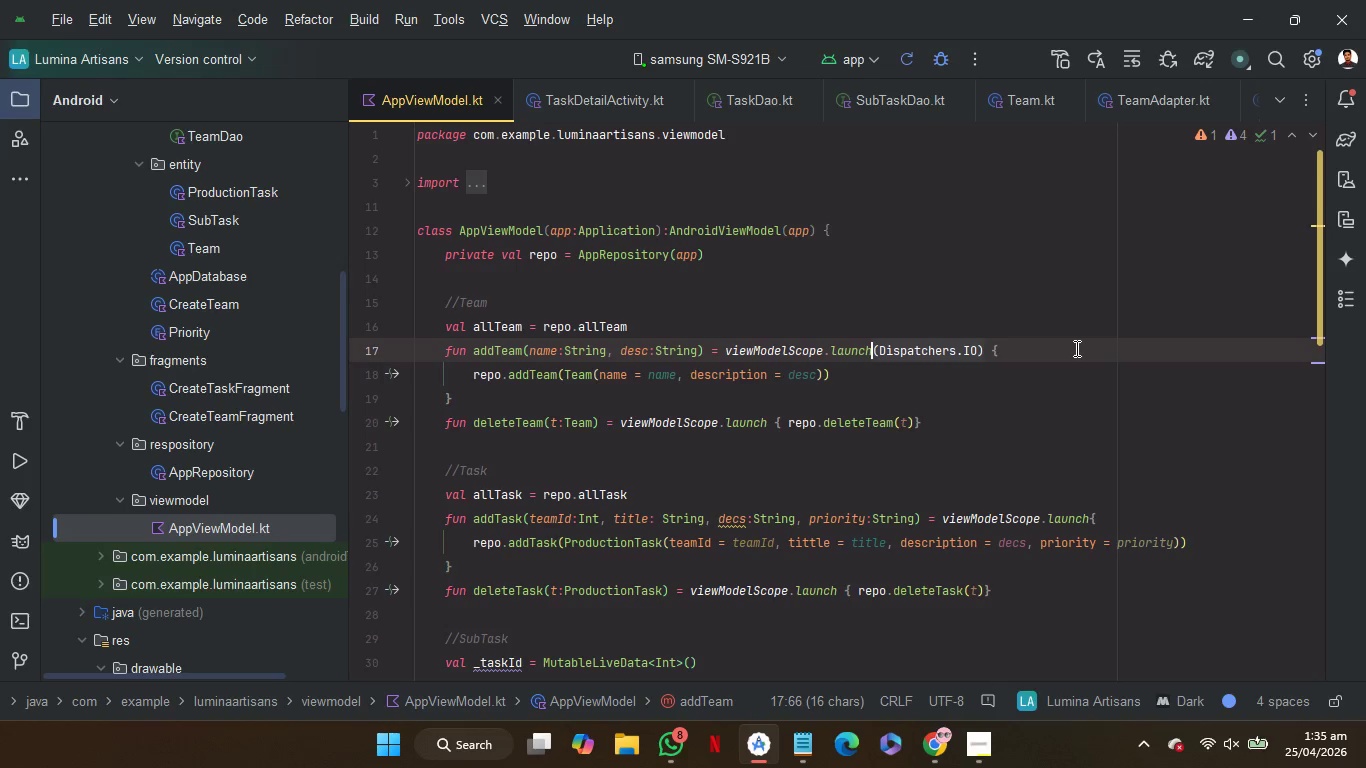 
key(Control+C)
 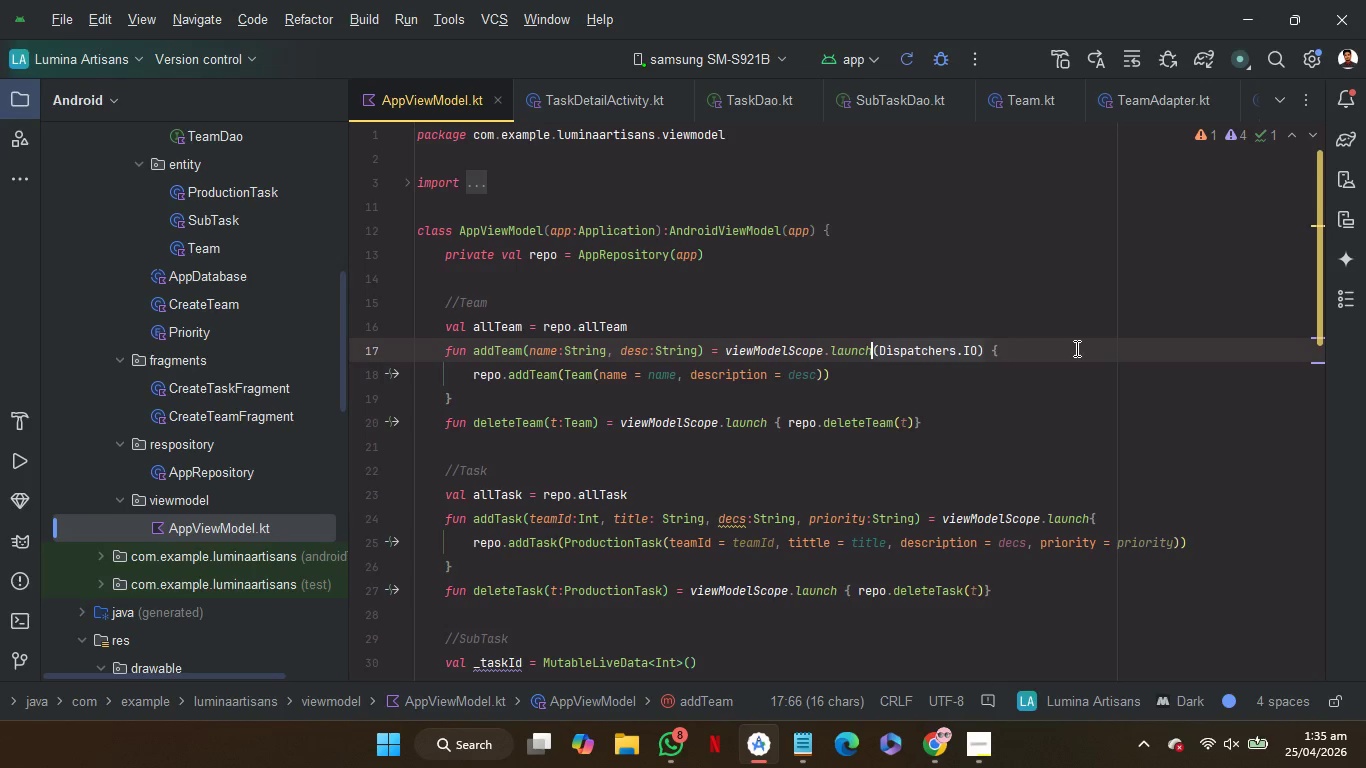 
wait(6.7)
 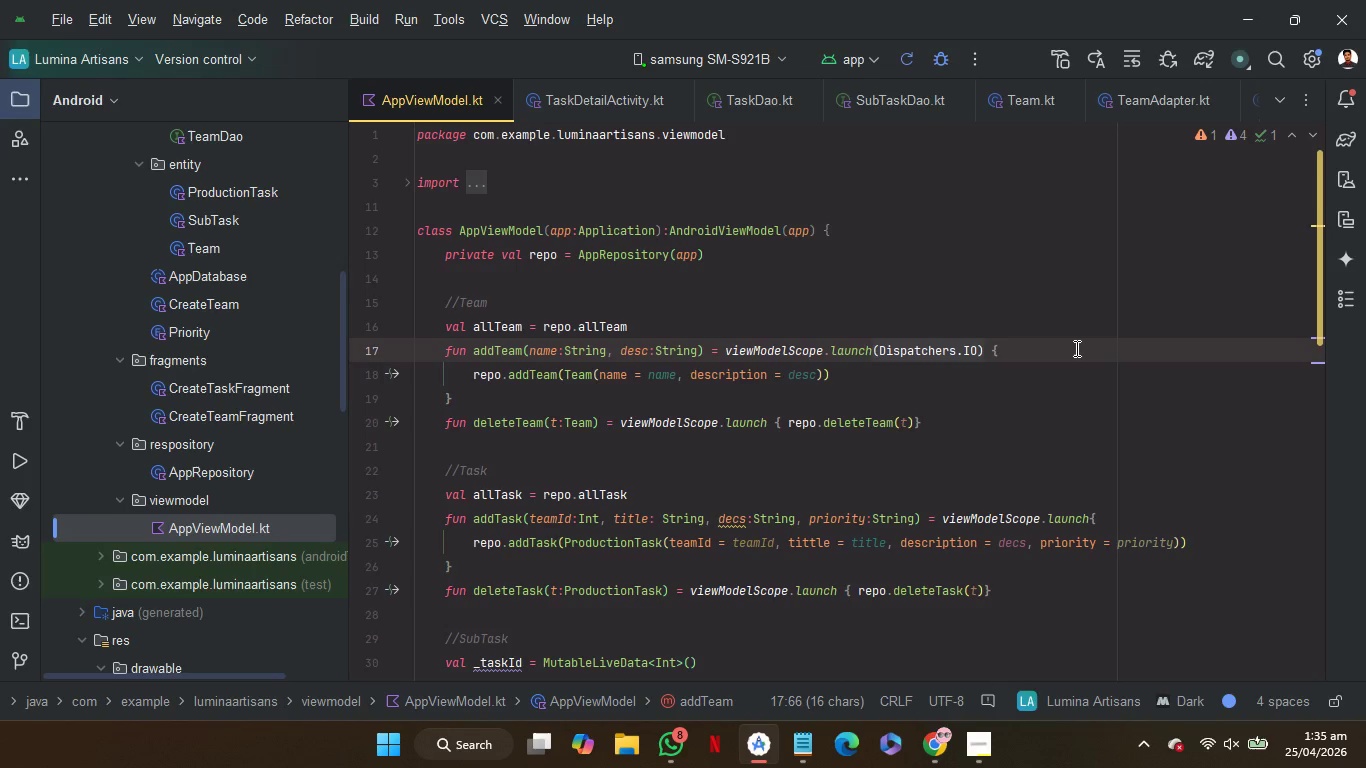 
key(ArrowDown)
 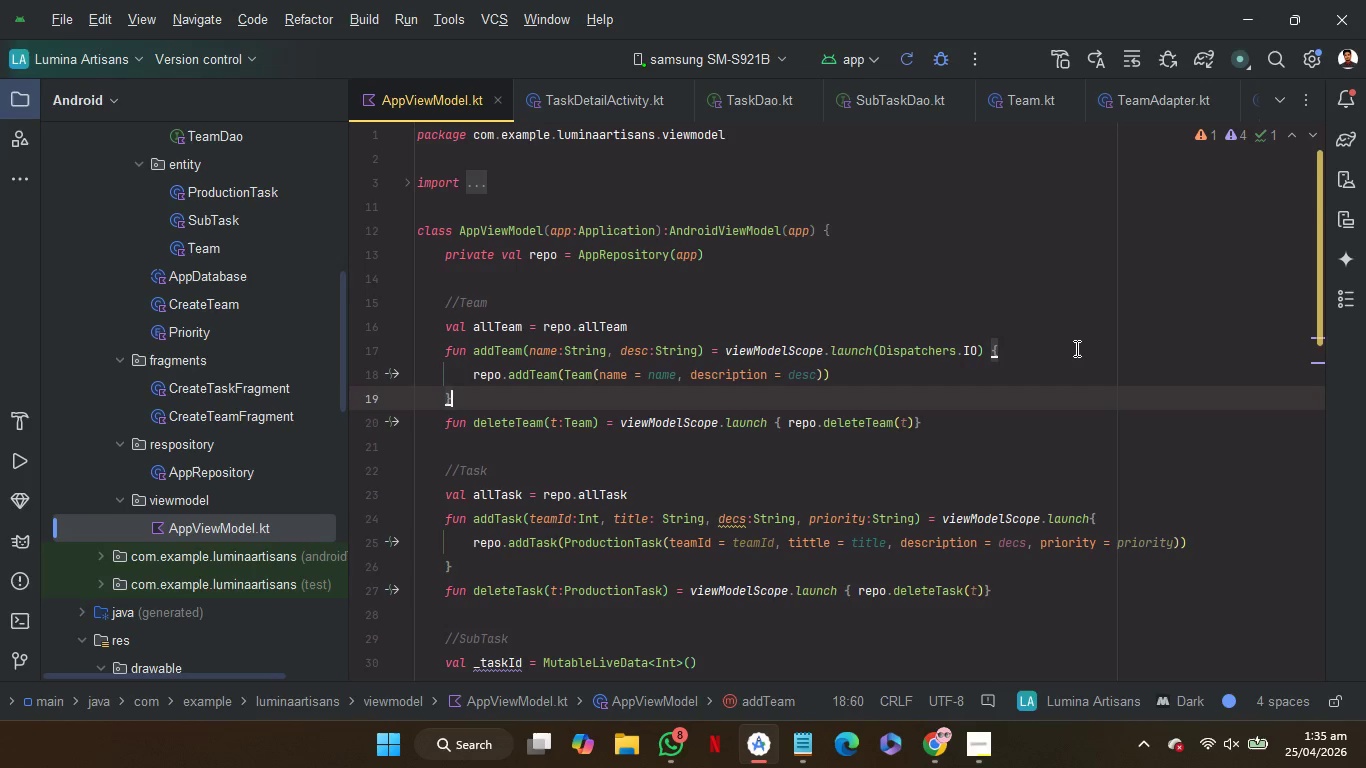 
key(ArrowDown)
 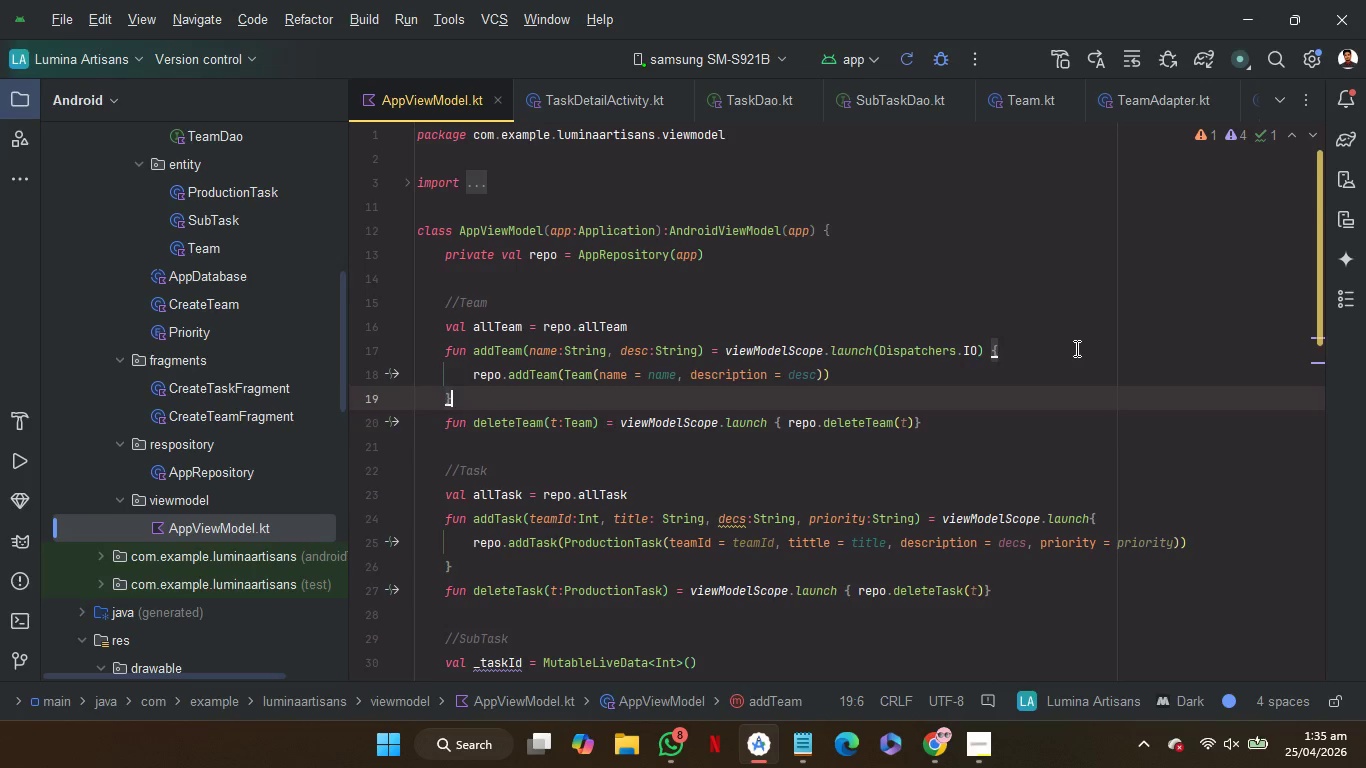 
key(ArrowDown)
 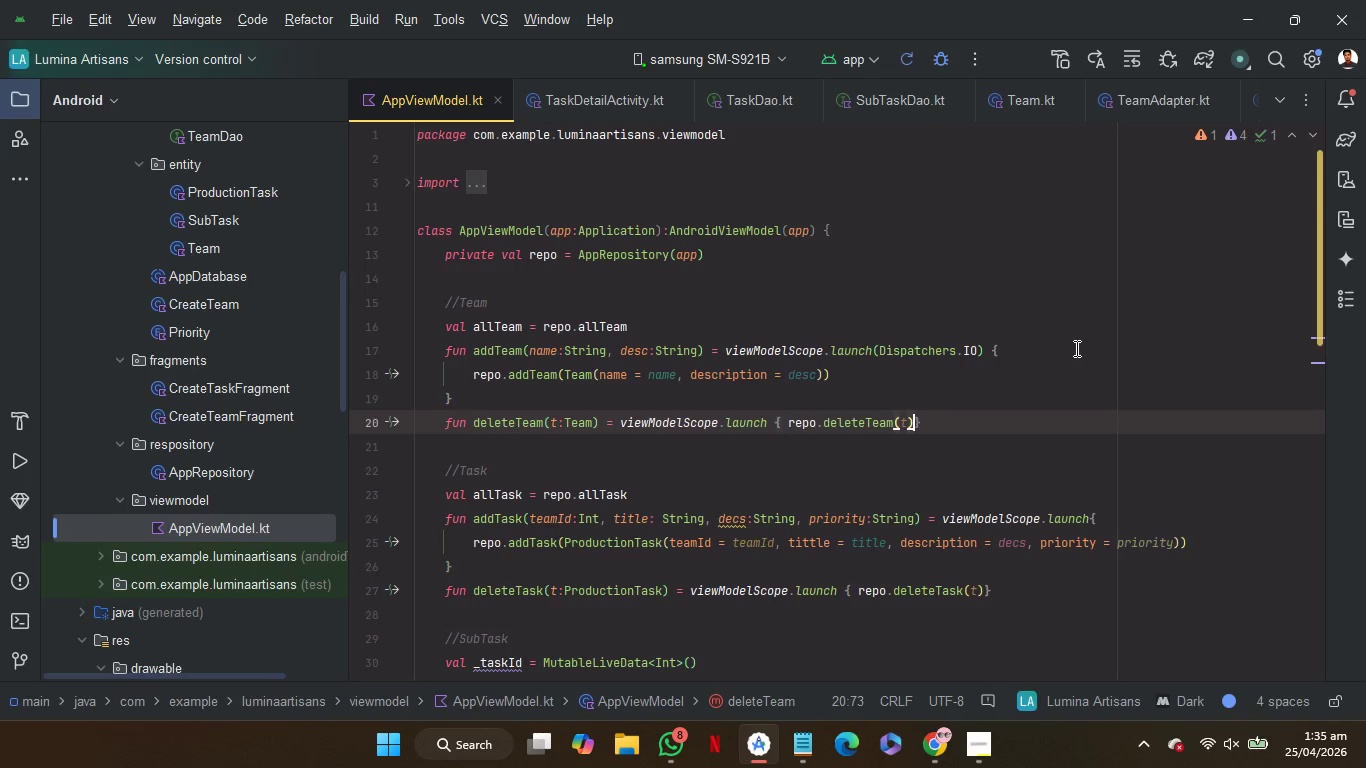 
hold_key(key=ArrowLeft, duration=1.27)
 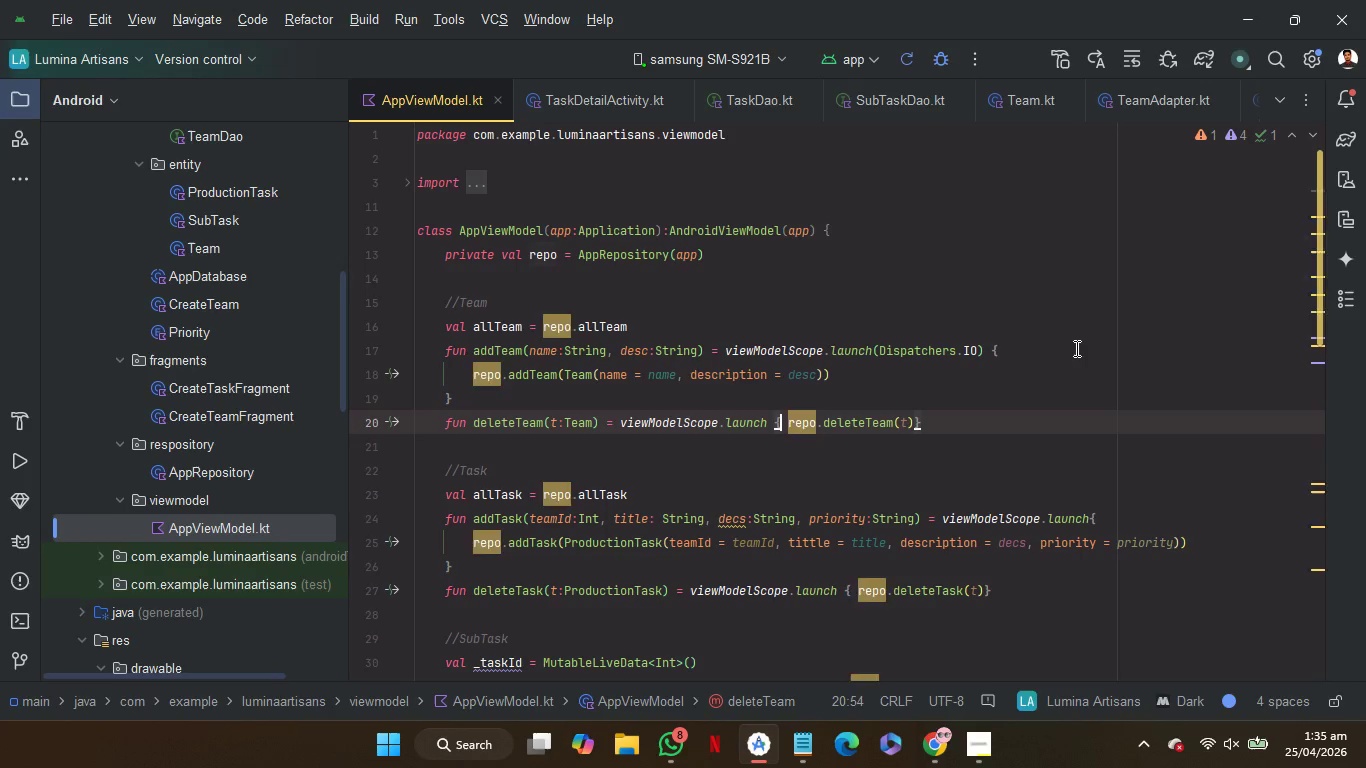 
key(ArrowLeft)
 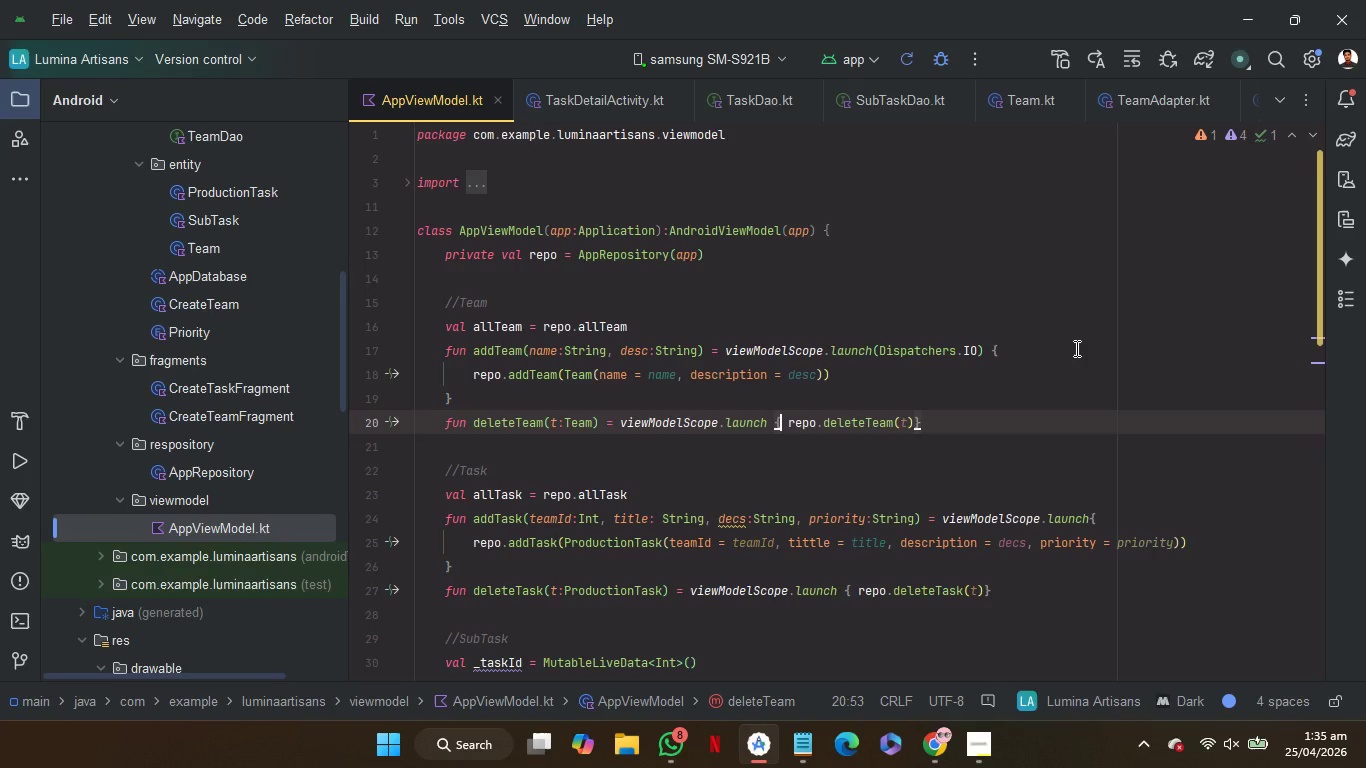 
key(ArrowLeft)
 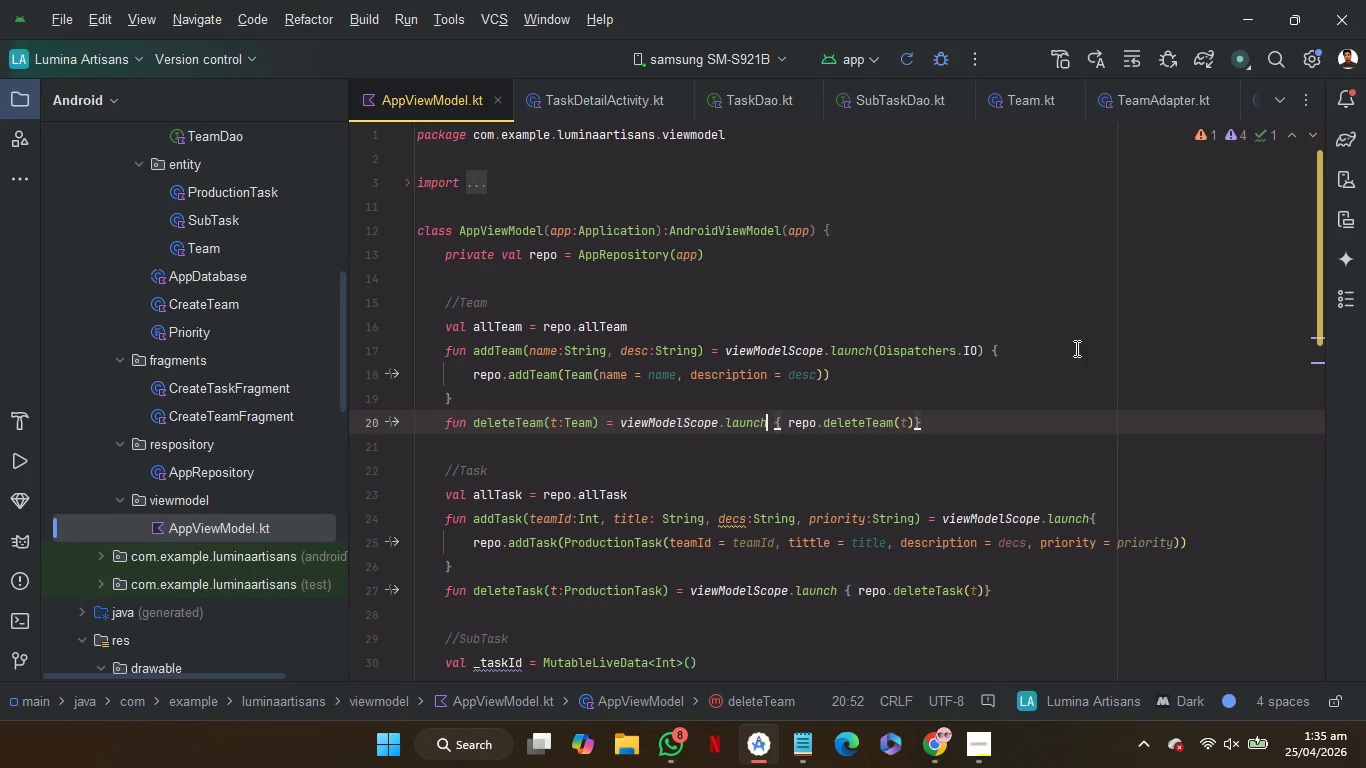 
key(ArrowLeft)
 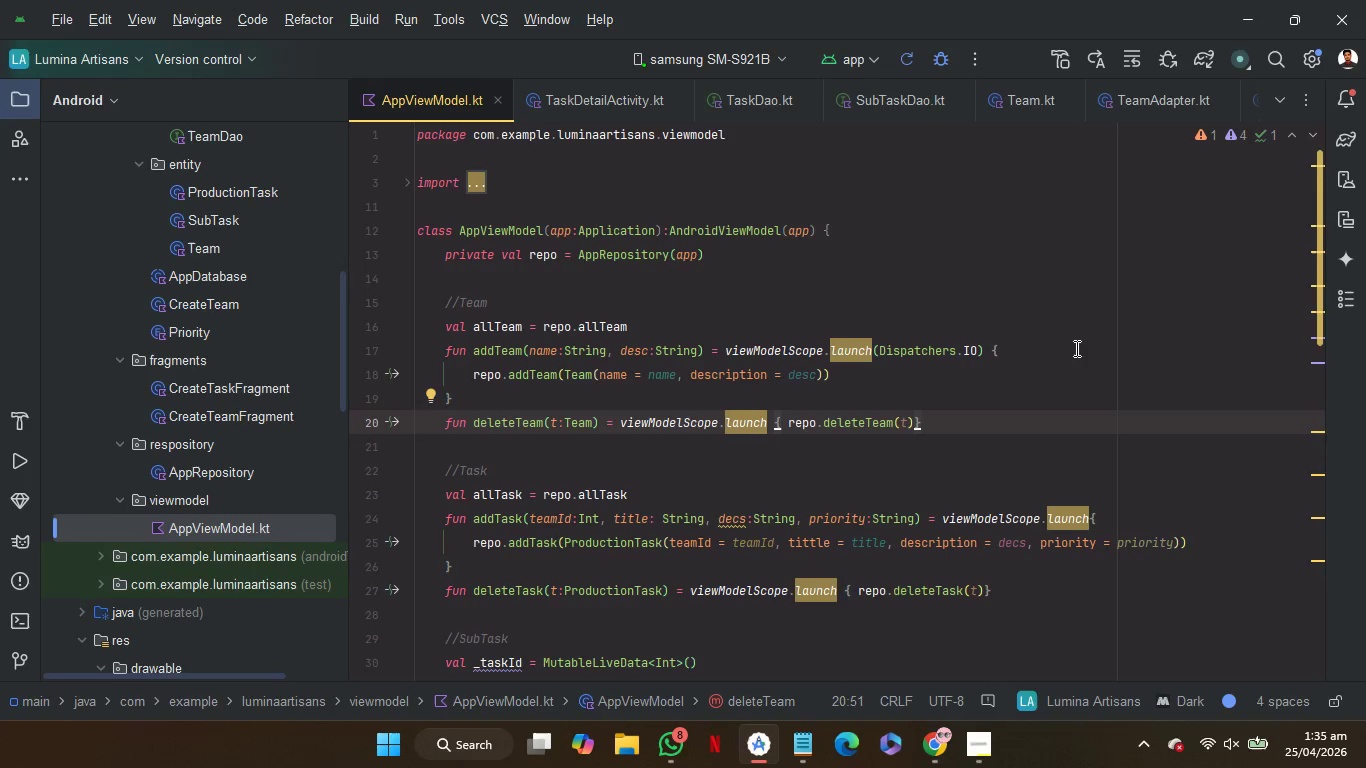 
key(Control+V)
 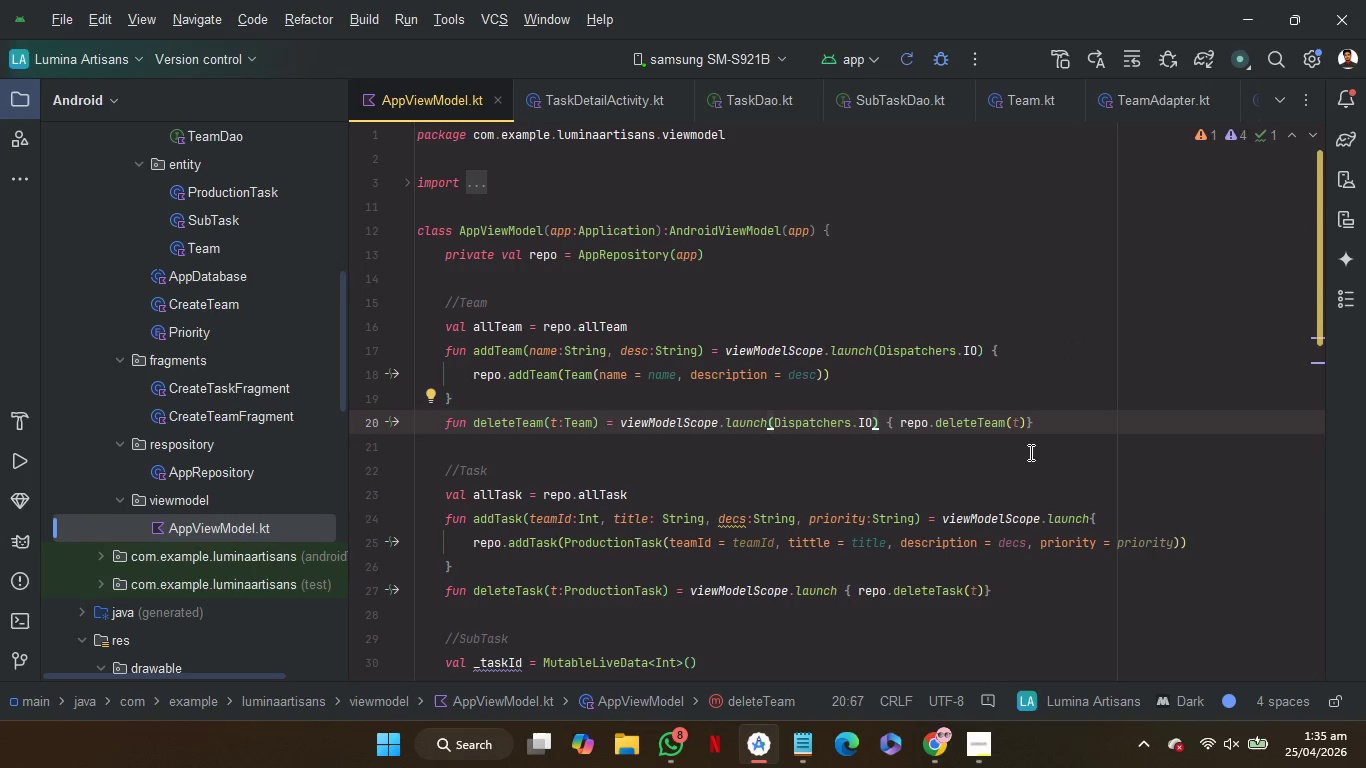 
wait(10.08)
 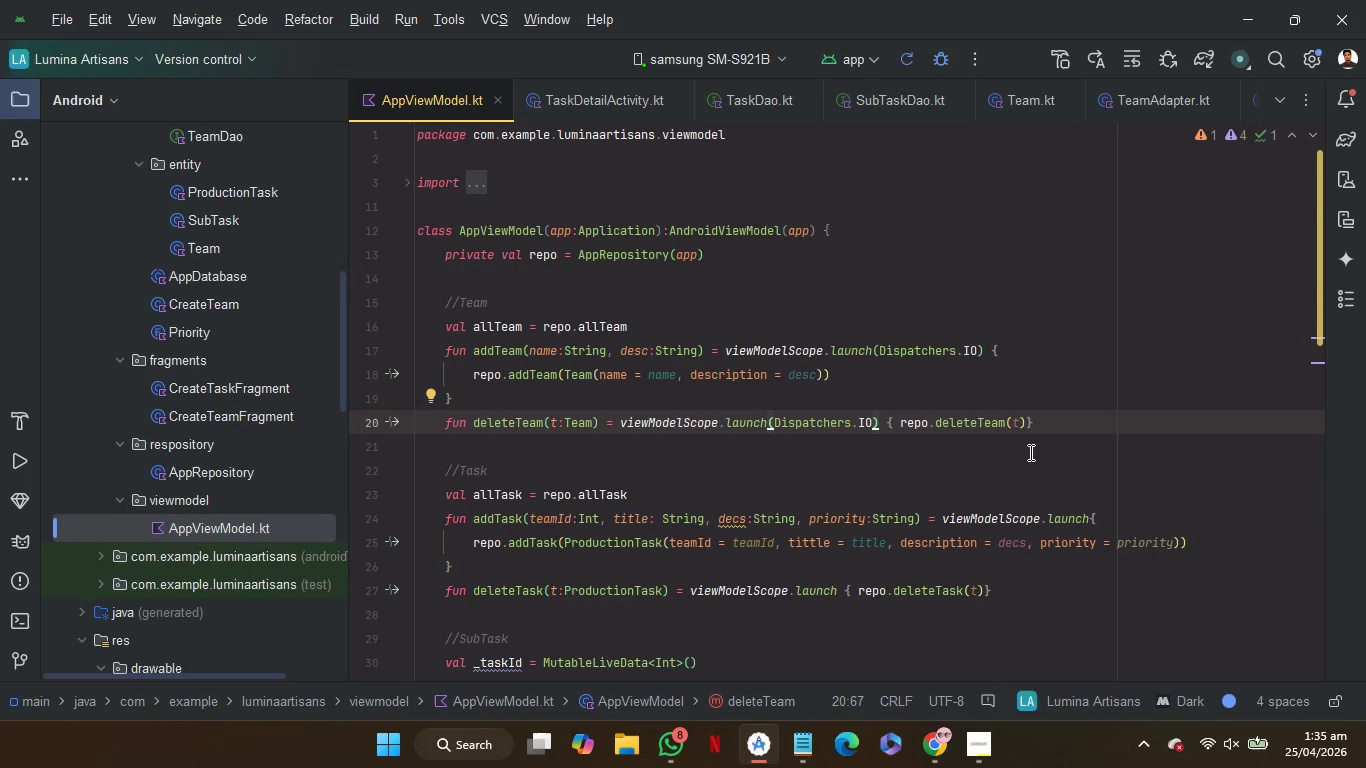 
left_click([1090, 522])
 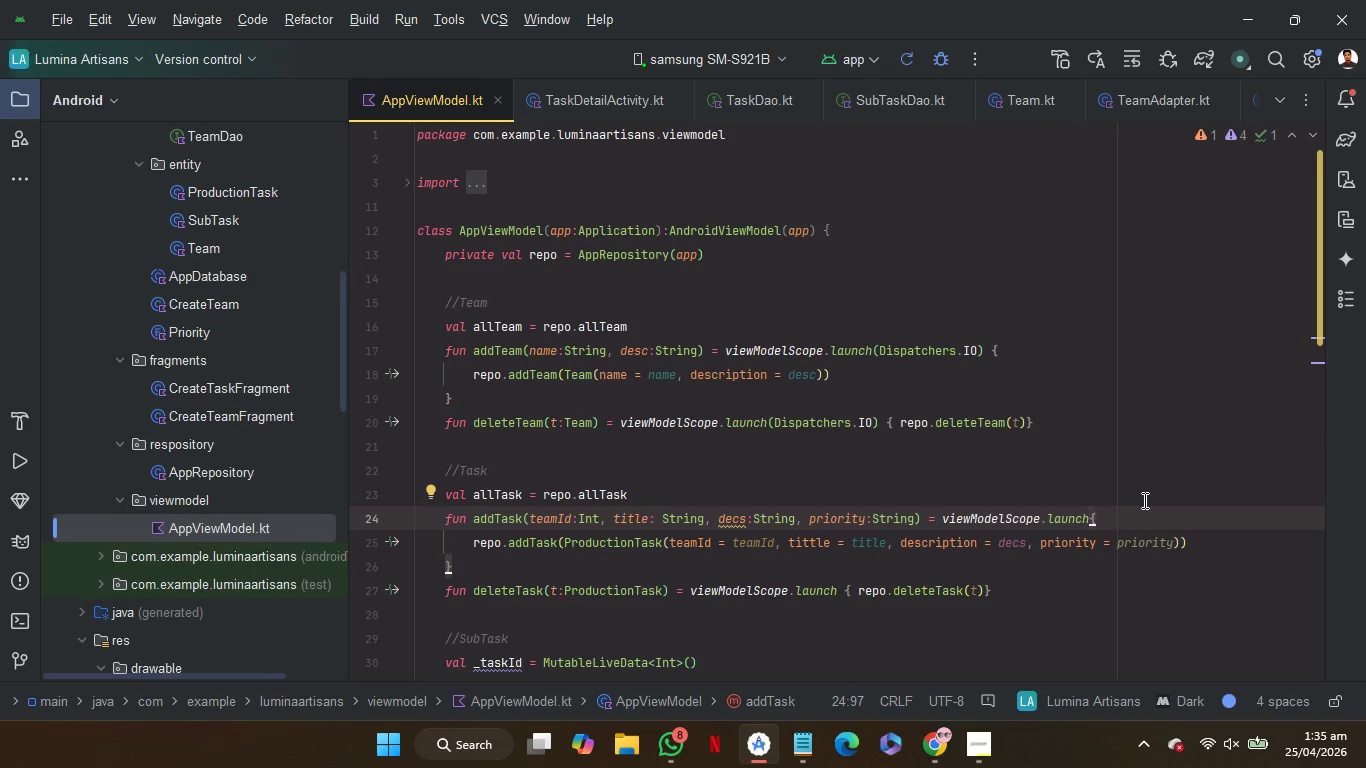 
key(Control+V)
 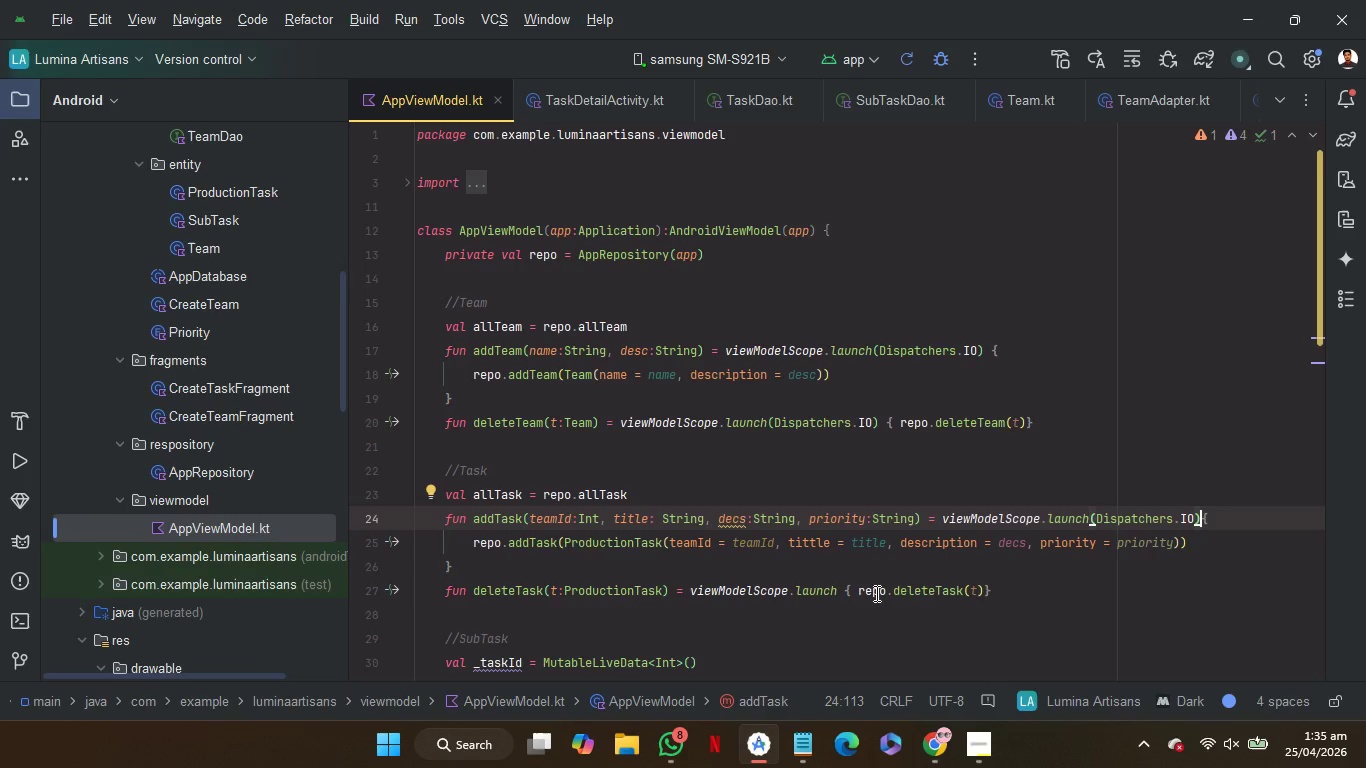 
wait(7.23)
 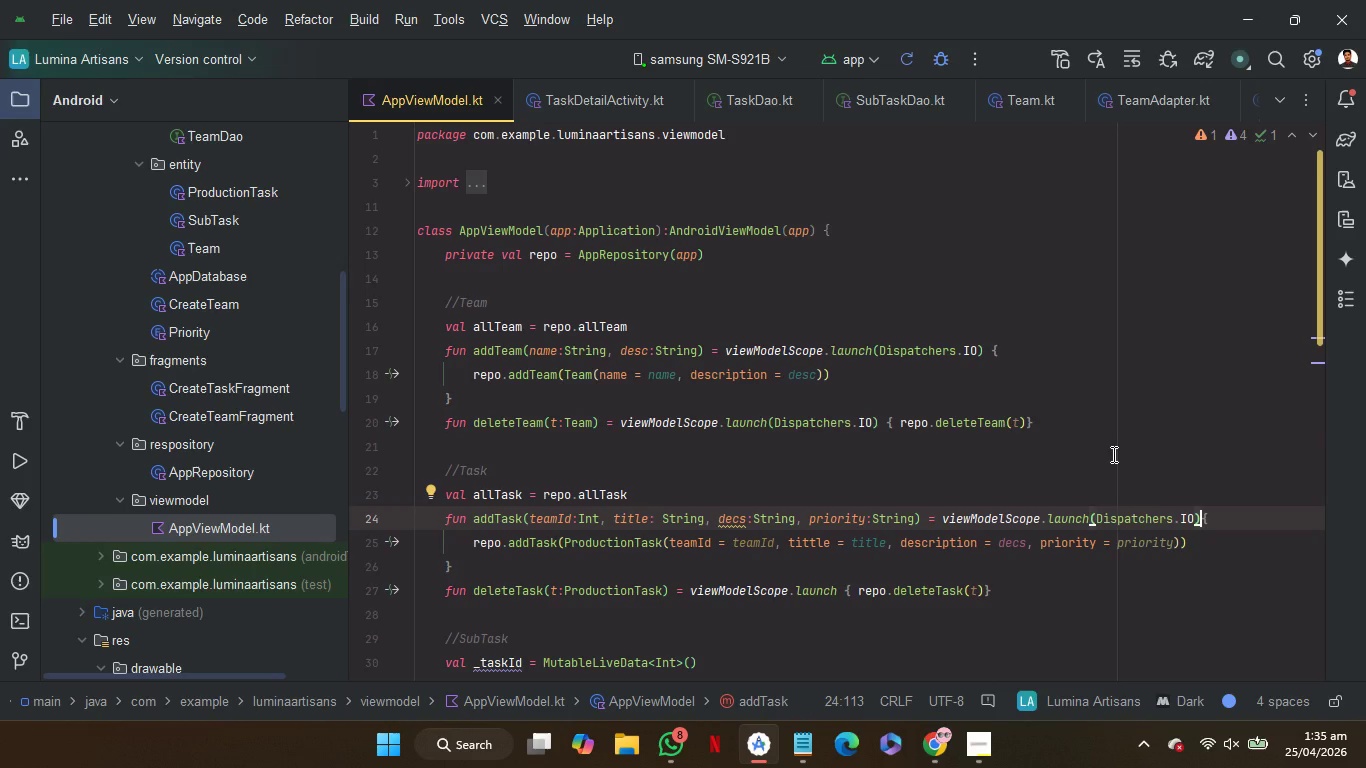 
left_click([839, 596])
 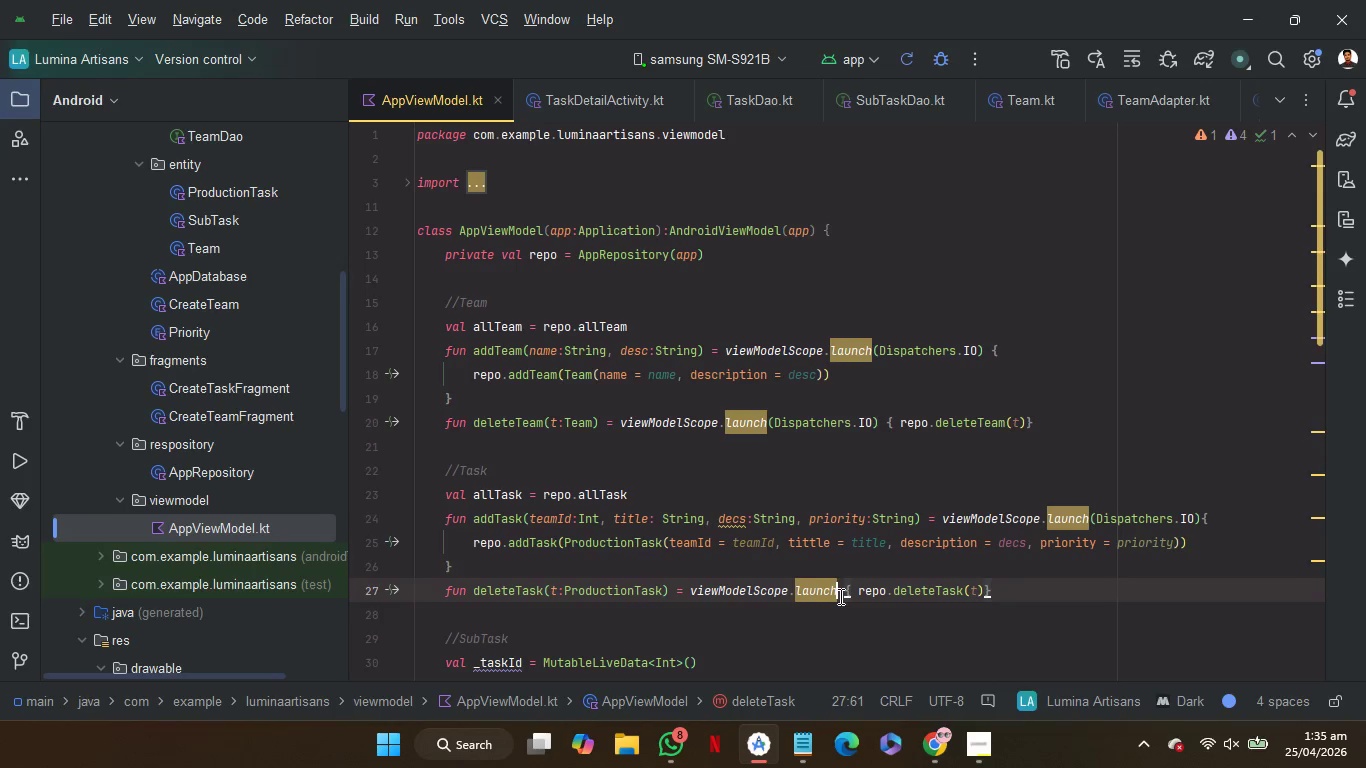 
key(Control+V)
 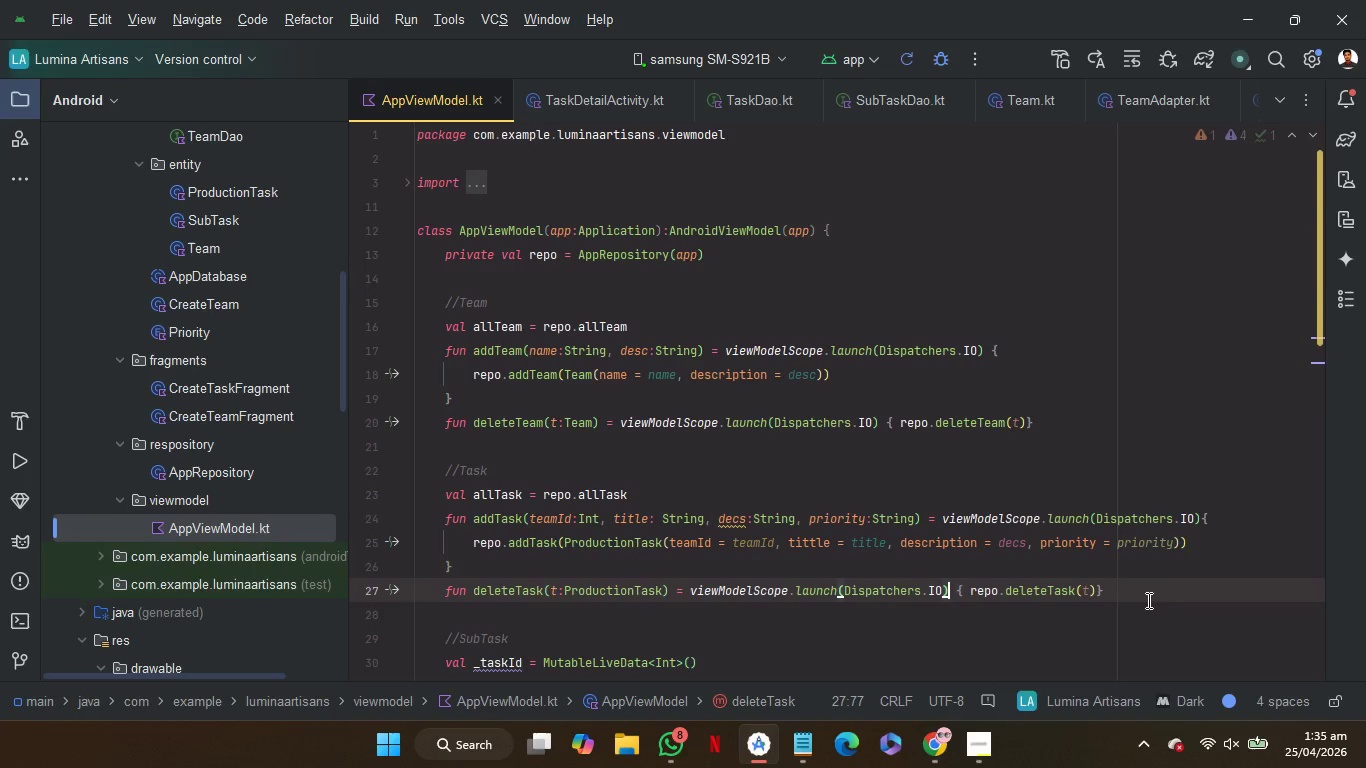 
scroll: coordinate [1161, 588], scroll_direction: down, amount: 2.0
 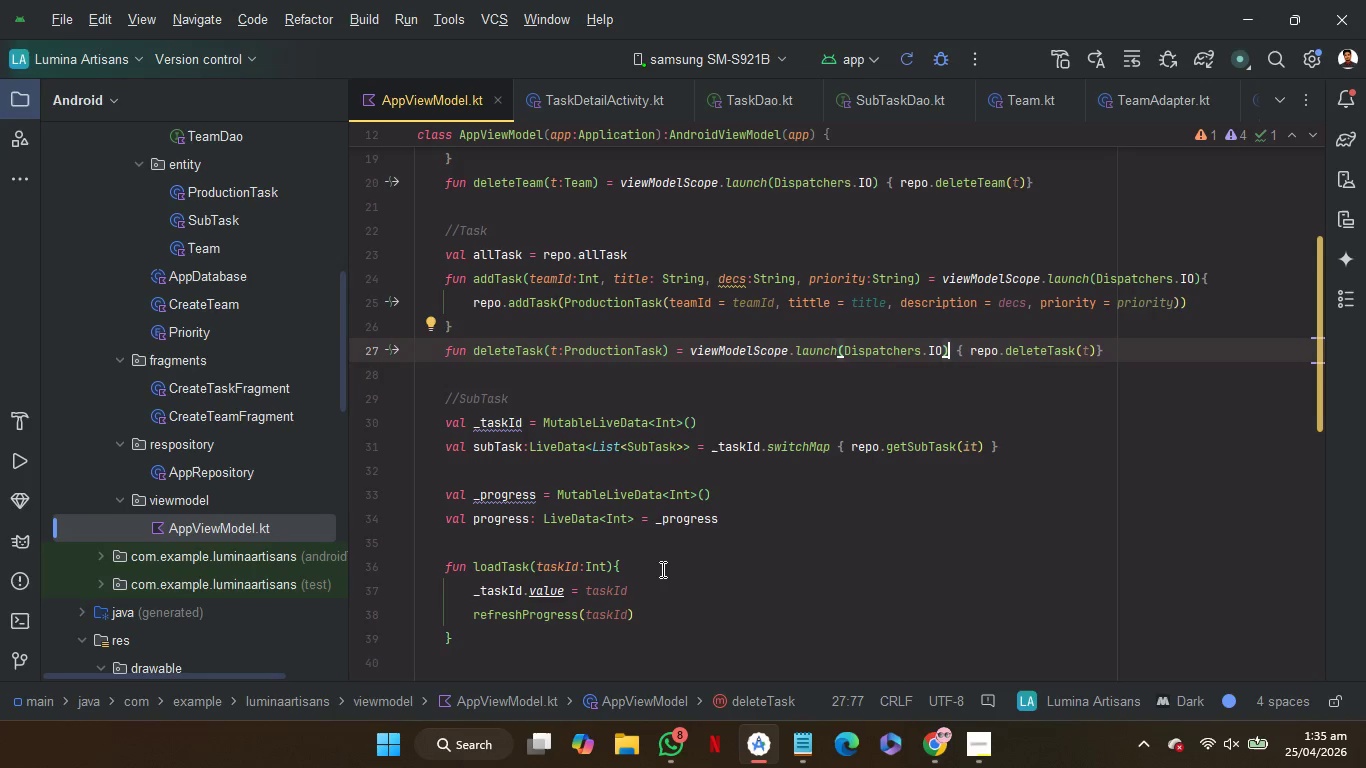 
wait(16.29)
 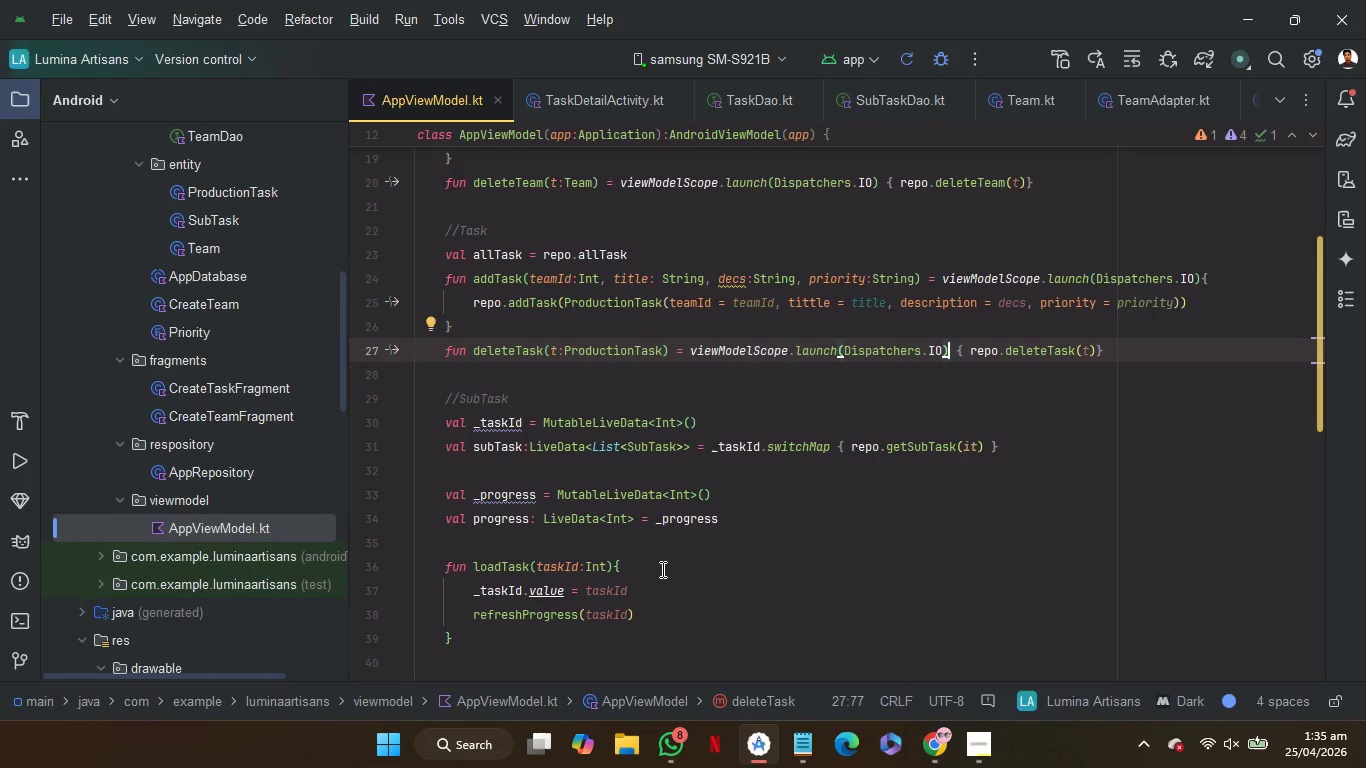 
mouse_move([679, 363])
 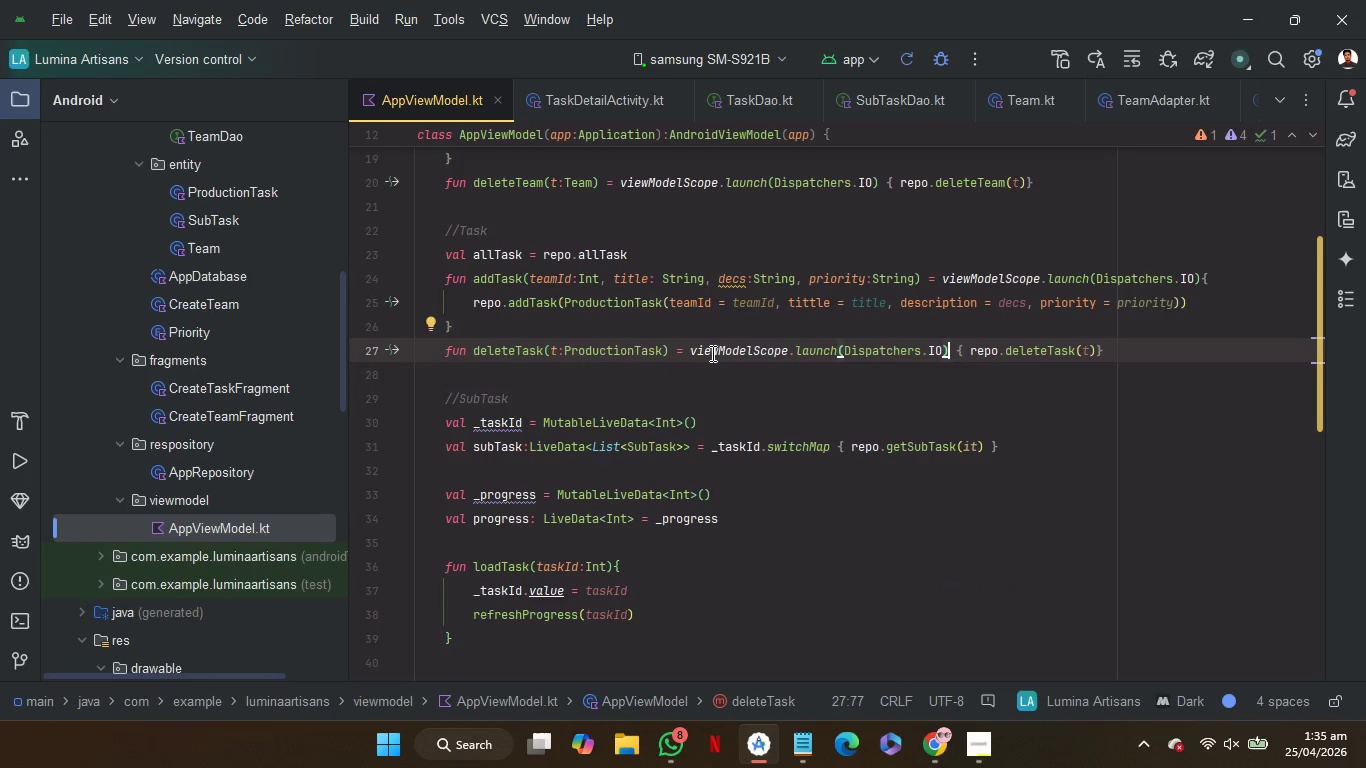 
left_click([711, 353])
 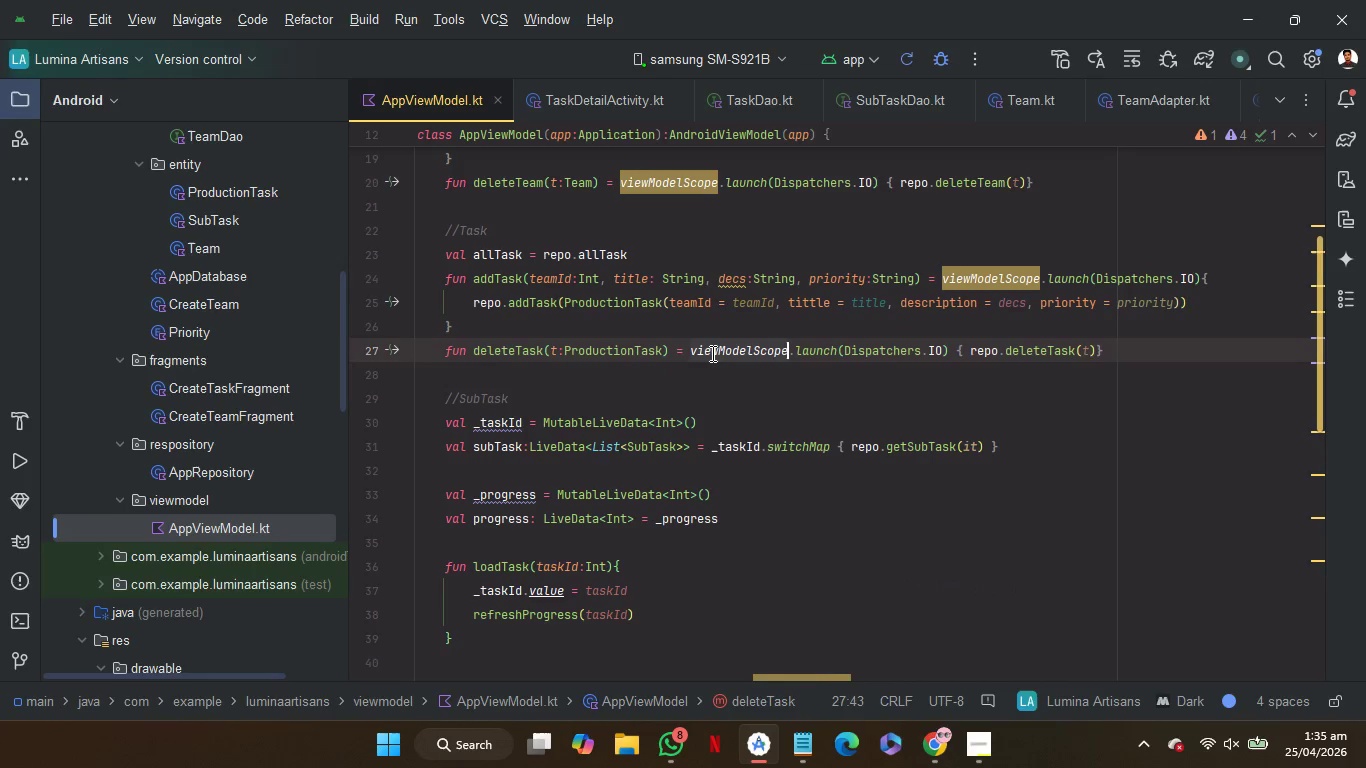 
left_click_drag(start_coordinate=[711, 353], to_coordinate=[940, 353])
 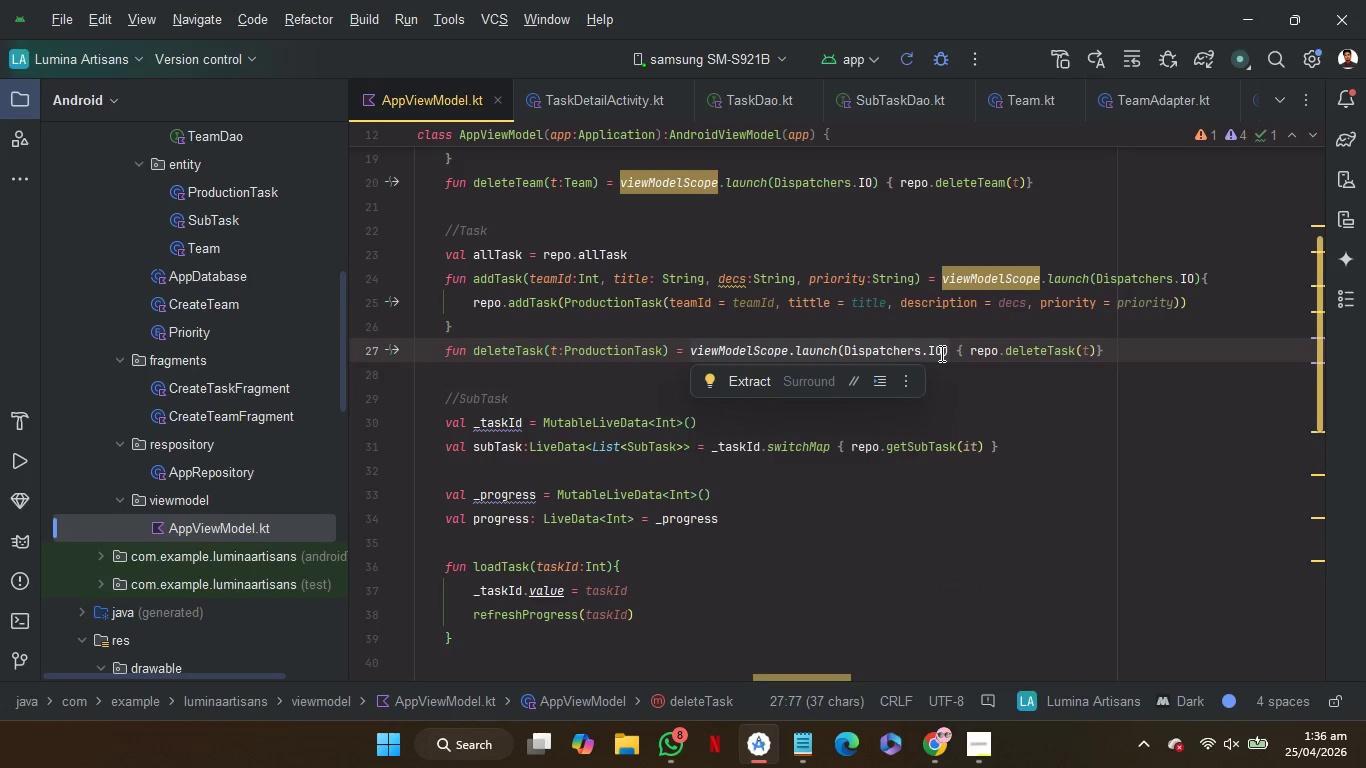 
key(Control+V)
 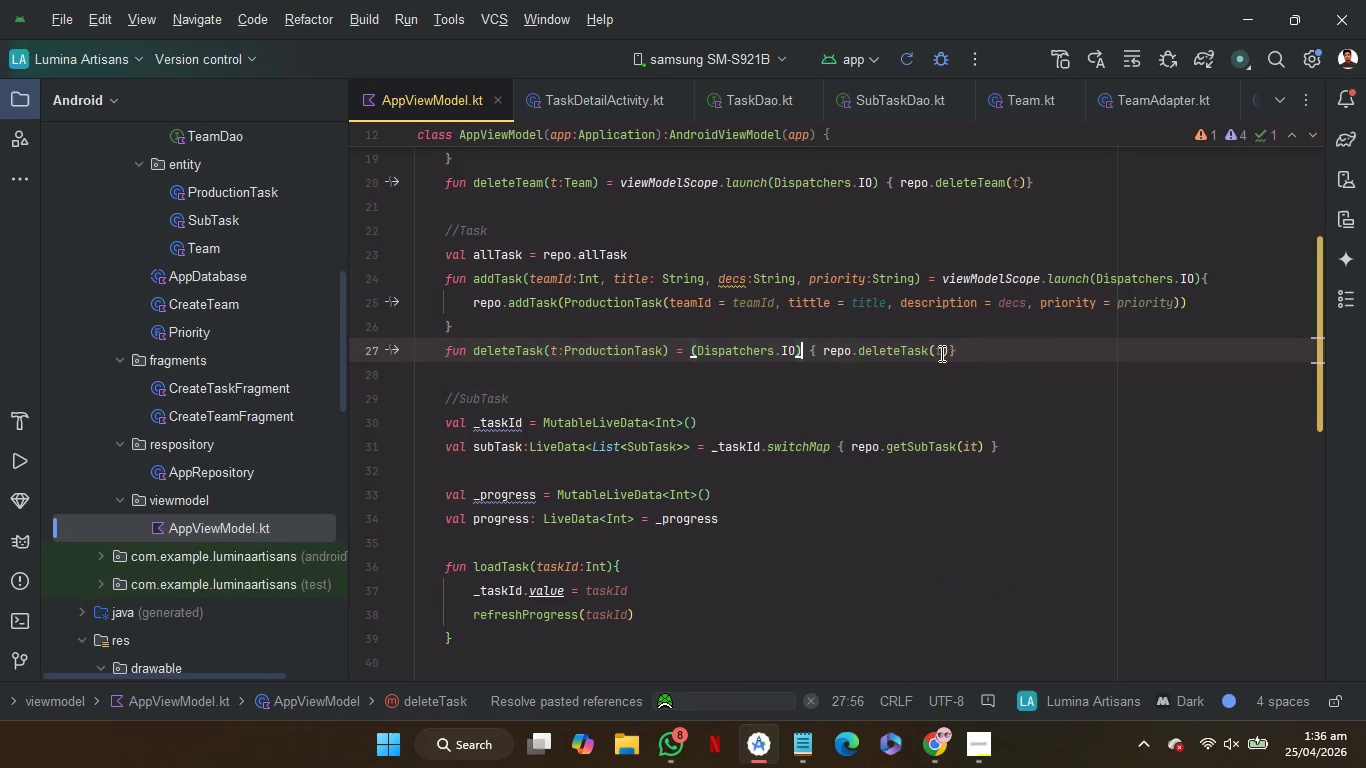 
key(Control+V)
 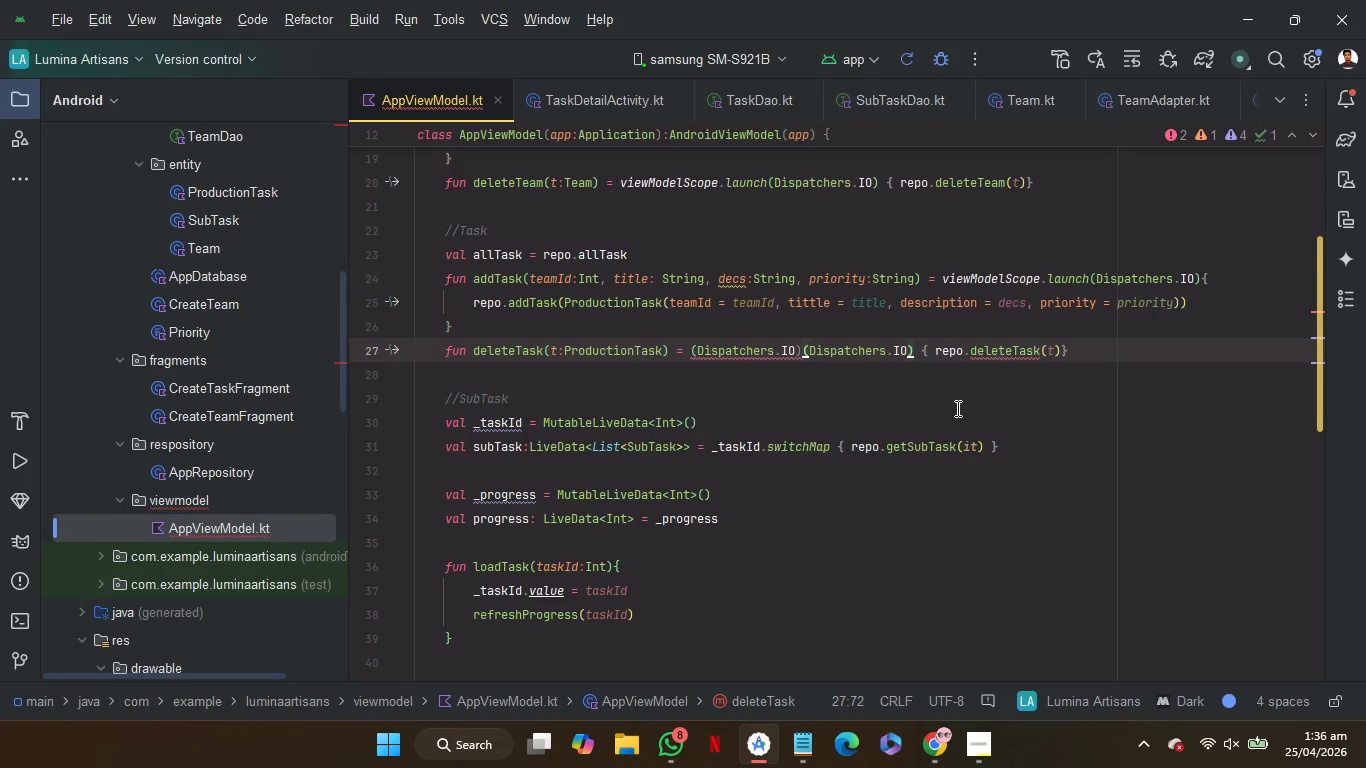 
key(Control+Z)
 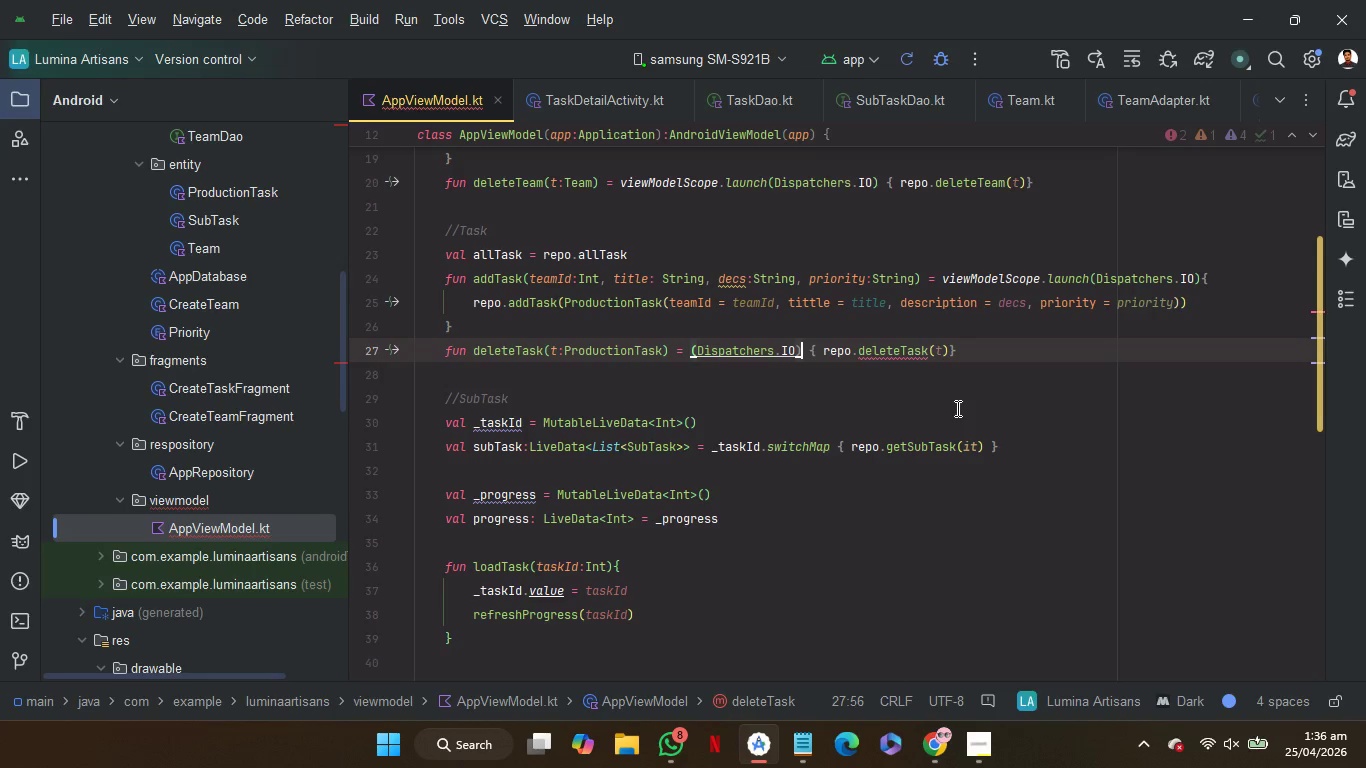 
key(Control+Z)
 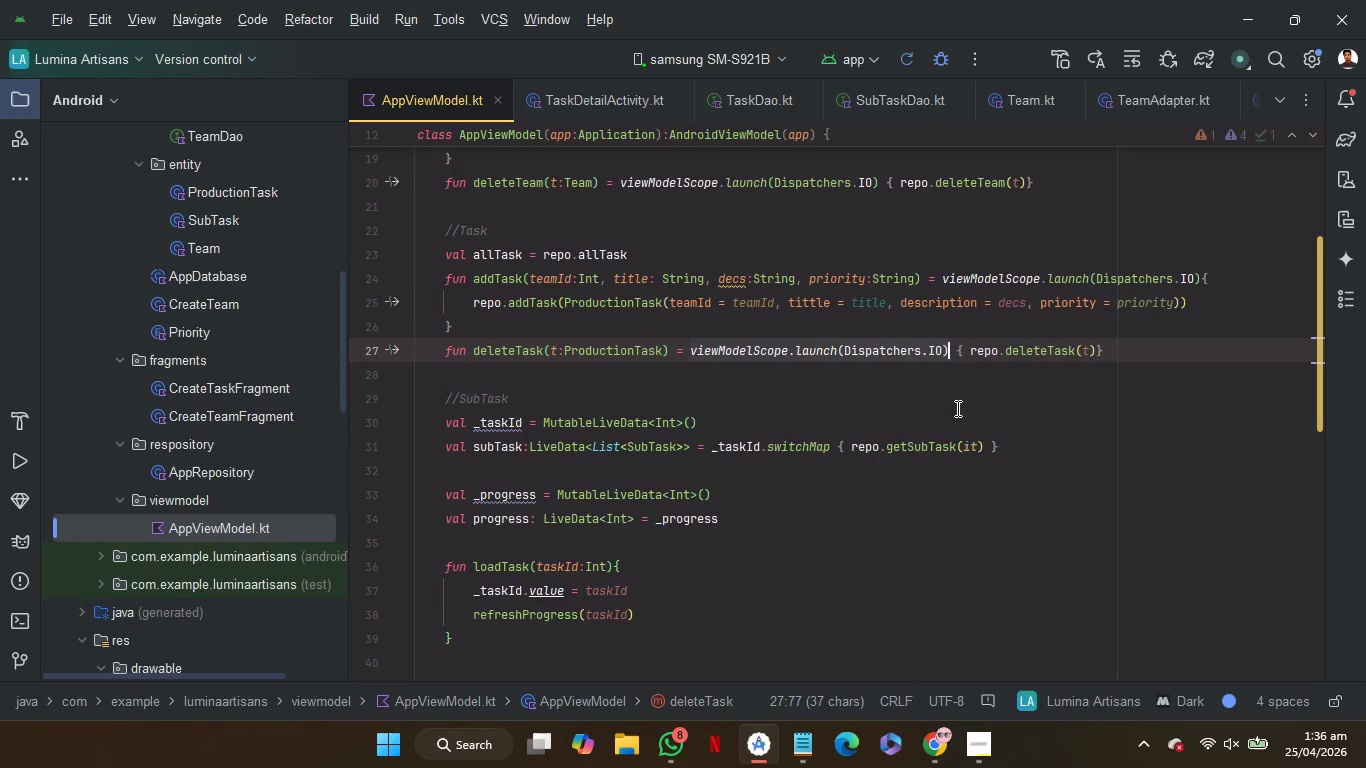 
key(Control+C)
 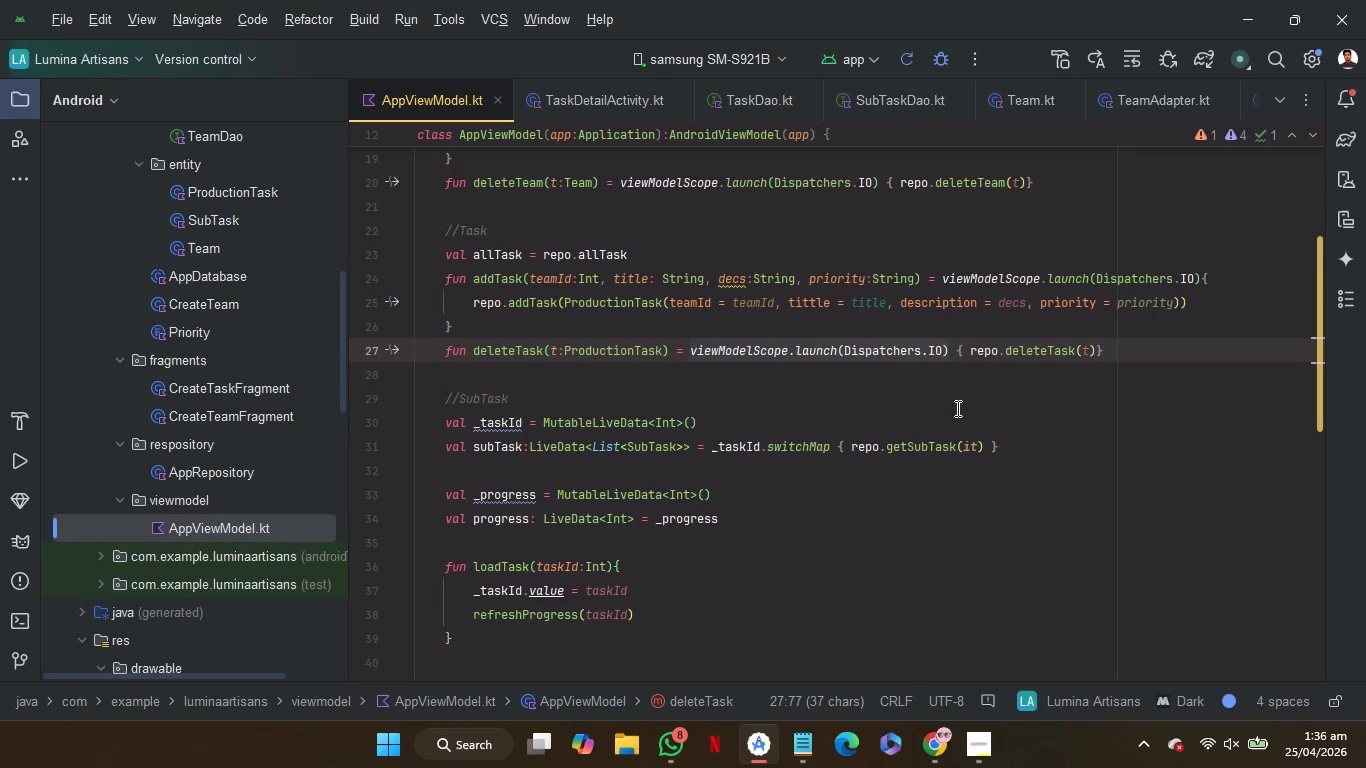 
key(Control+C)
 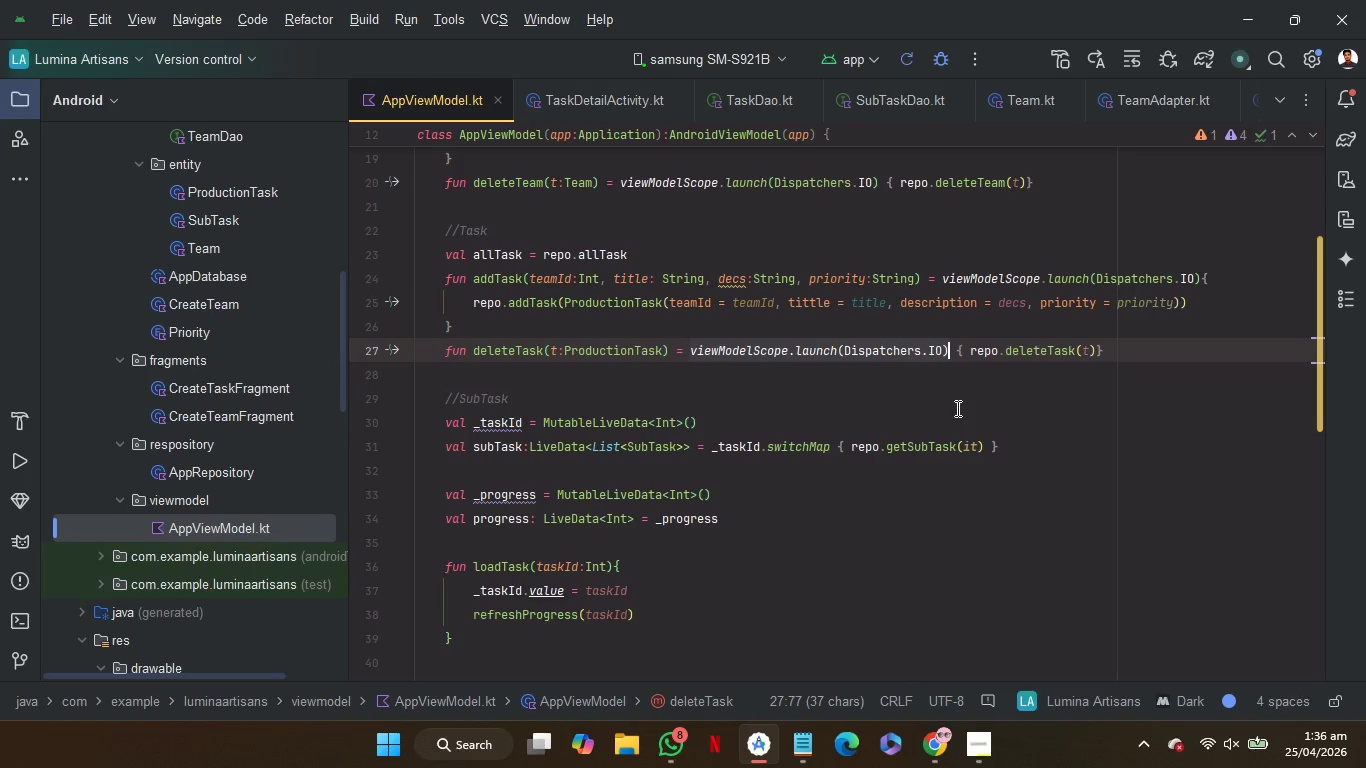 
key(Control+C)
 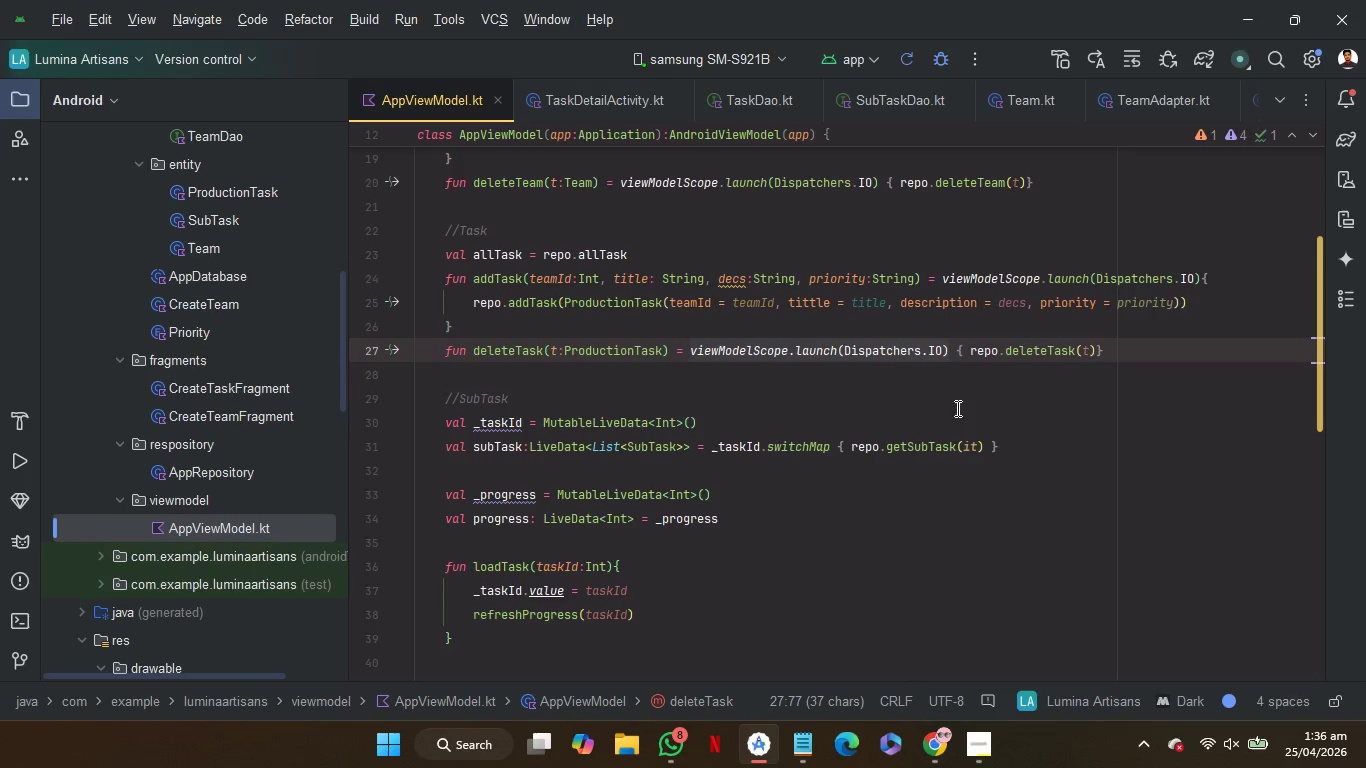 
key(Control+C)
 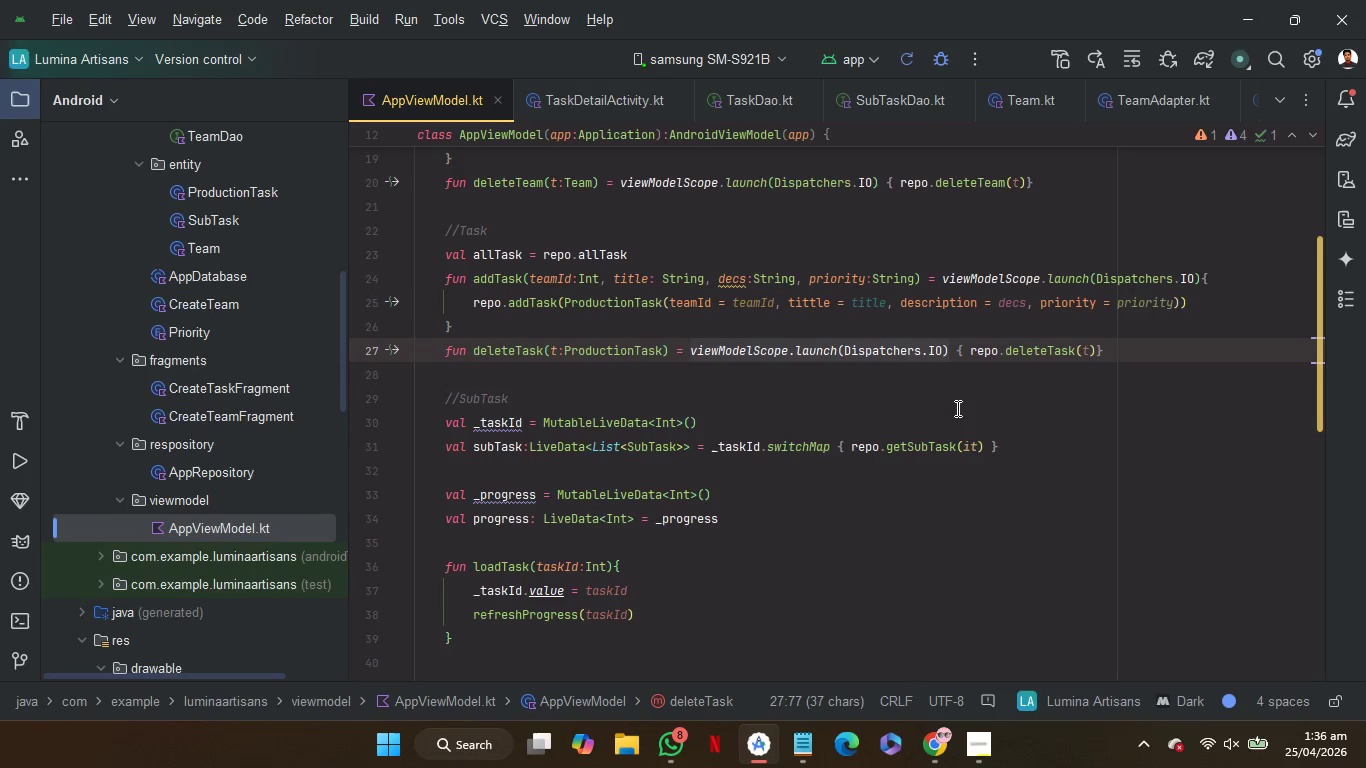 
key(Control+C)
 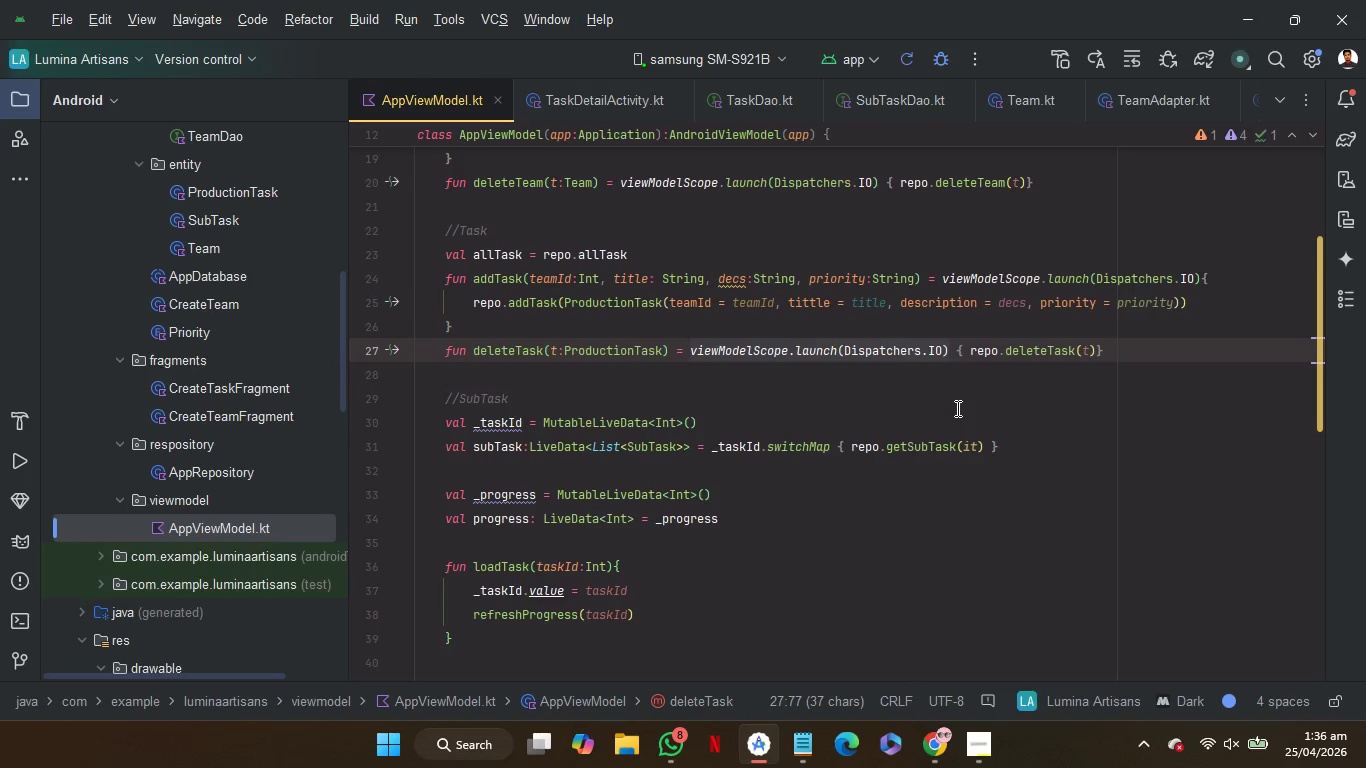 
key(Control+C)
 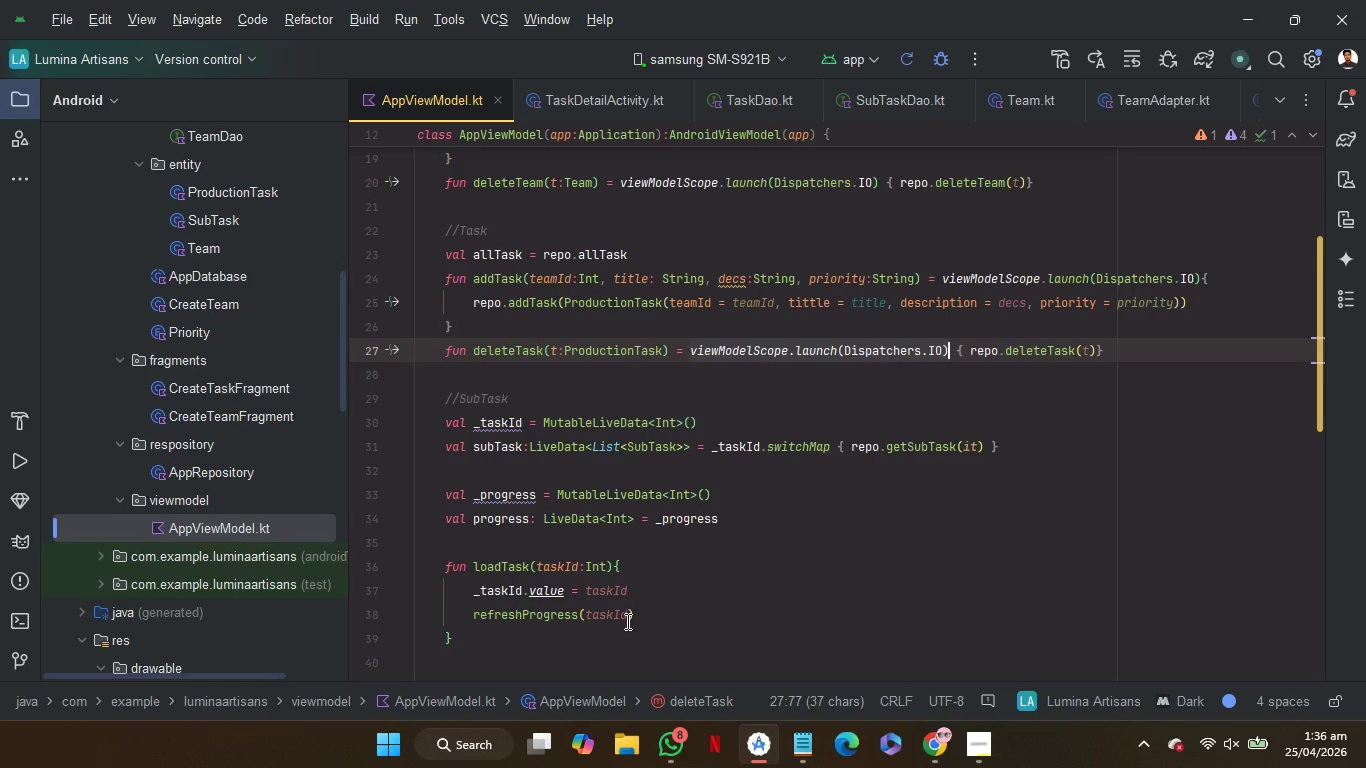 
left_click([660, 587])
 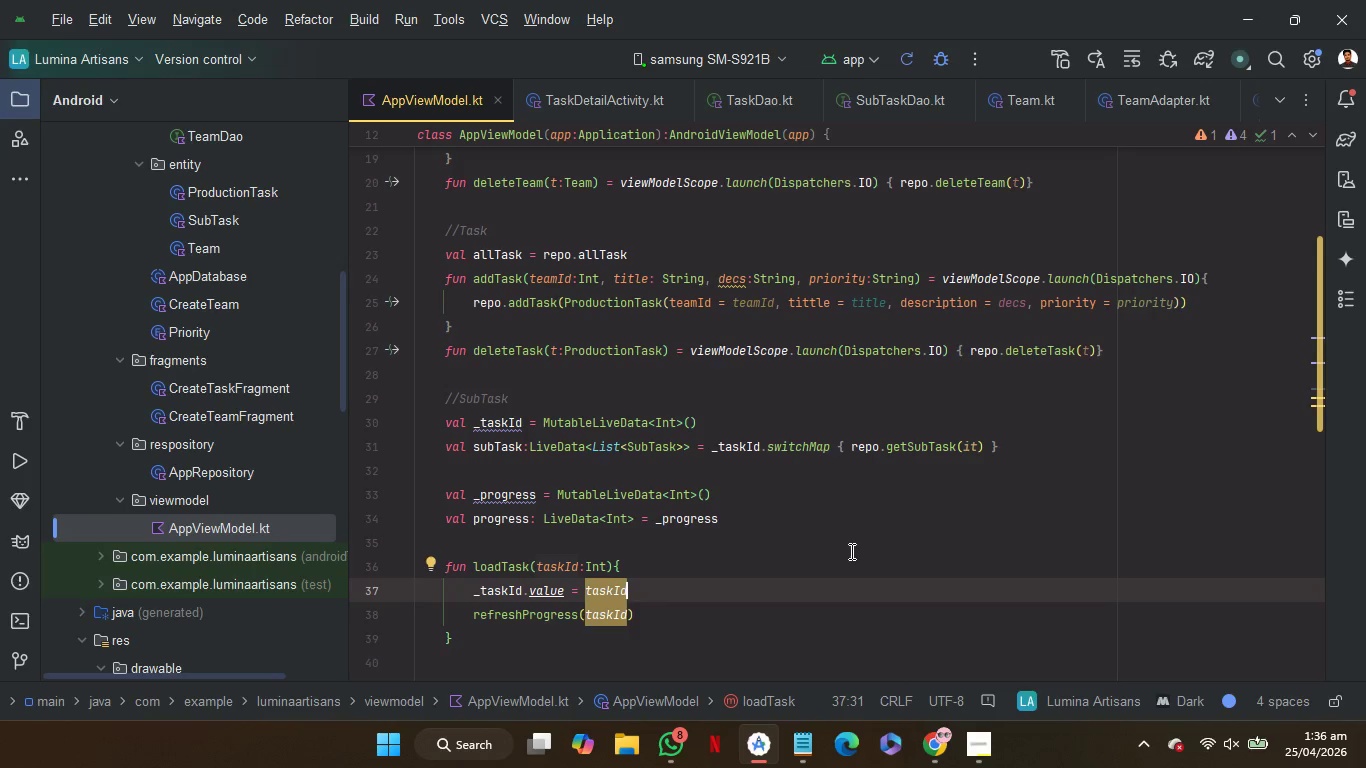 
scroll: coordinate [850, 551], scroll_direction: down, amount: 1.0
 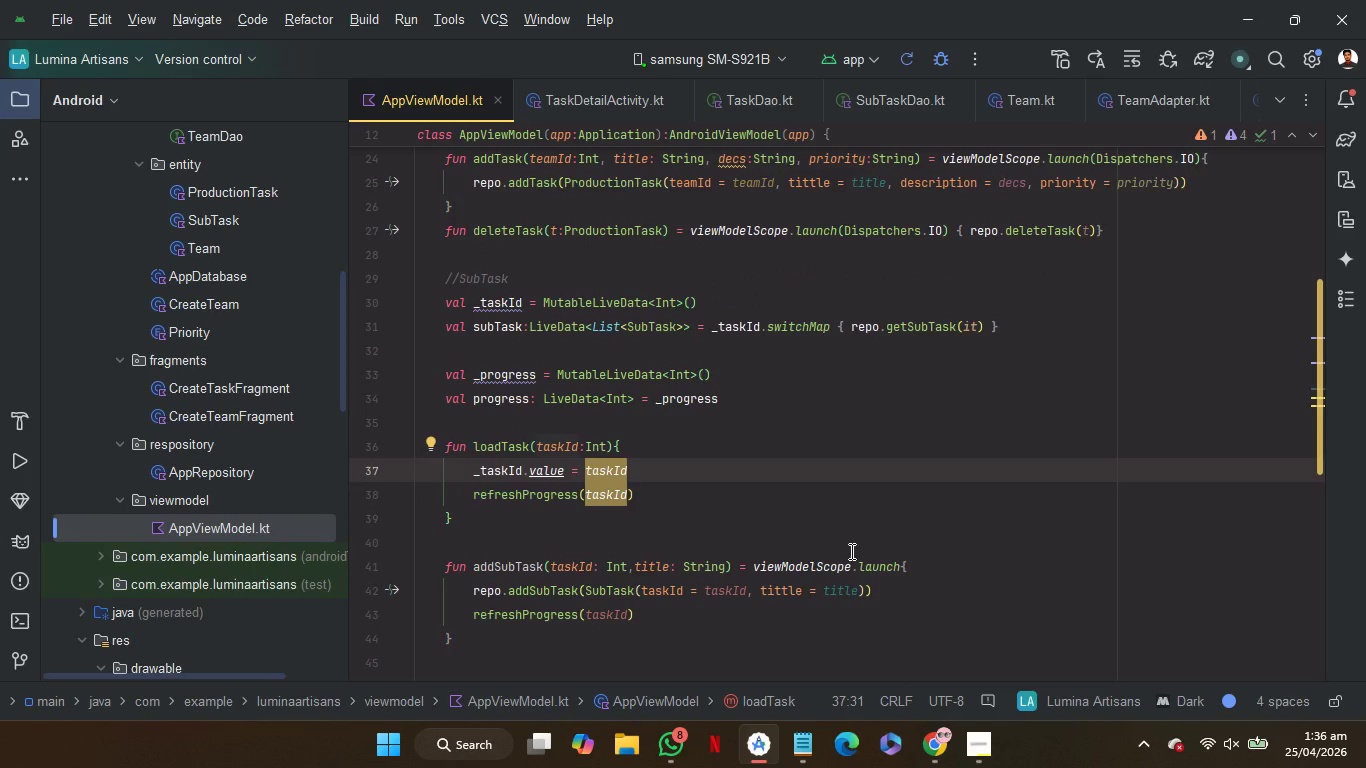 
wait(7.98)
 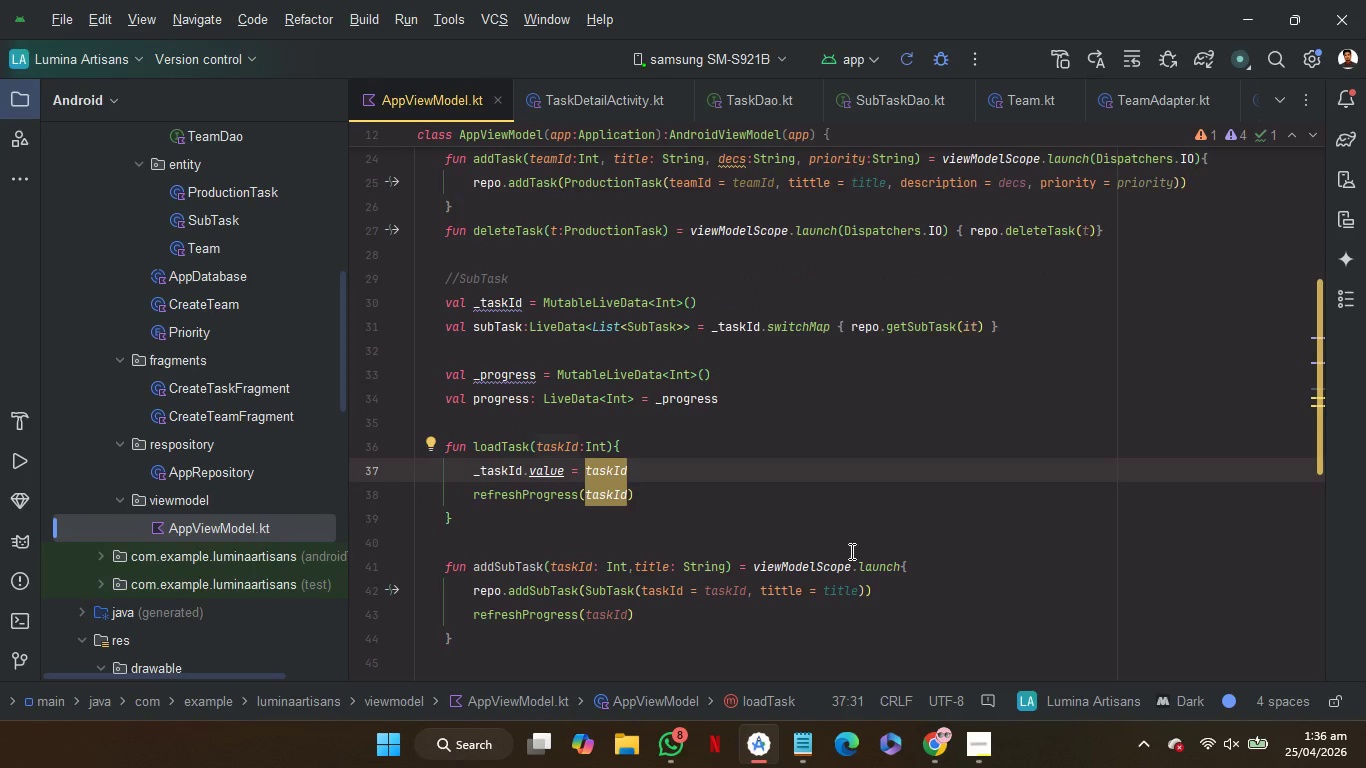 
key(Enter)
 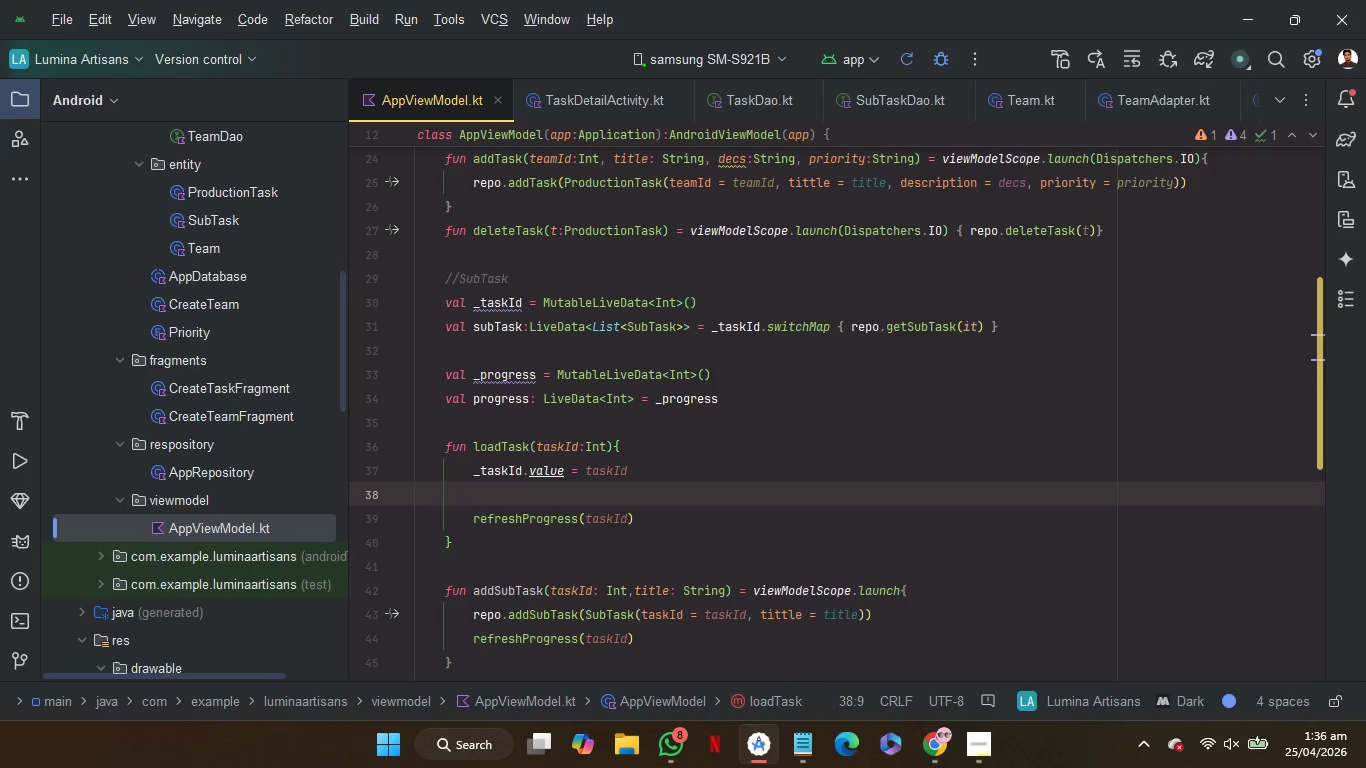 
key(Control+V)
 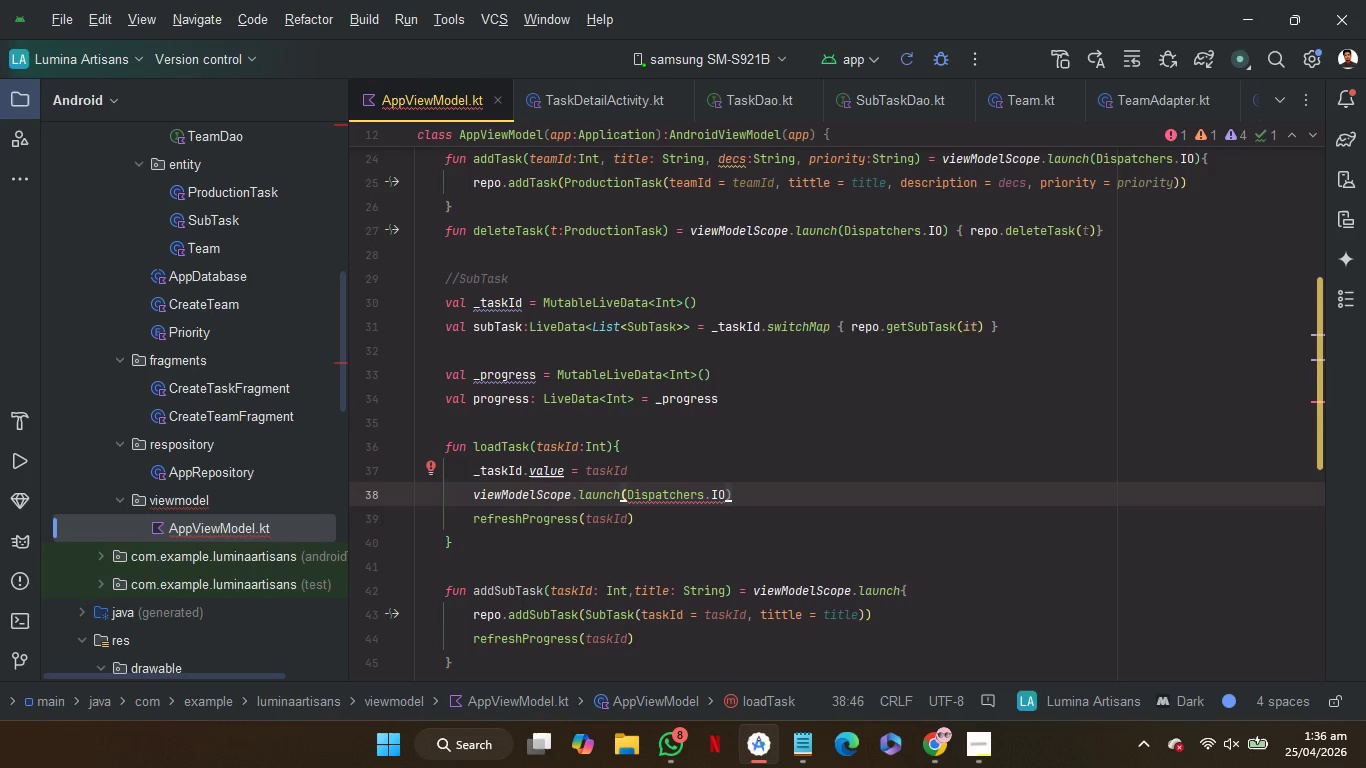 
key(Shift+BracketLeft)
 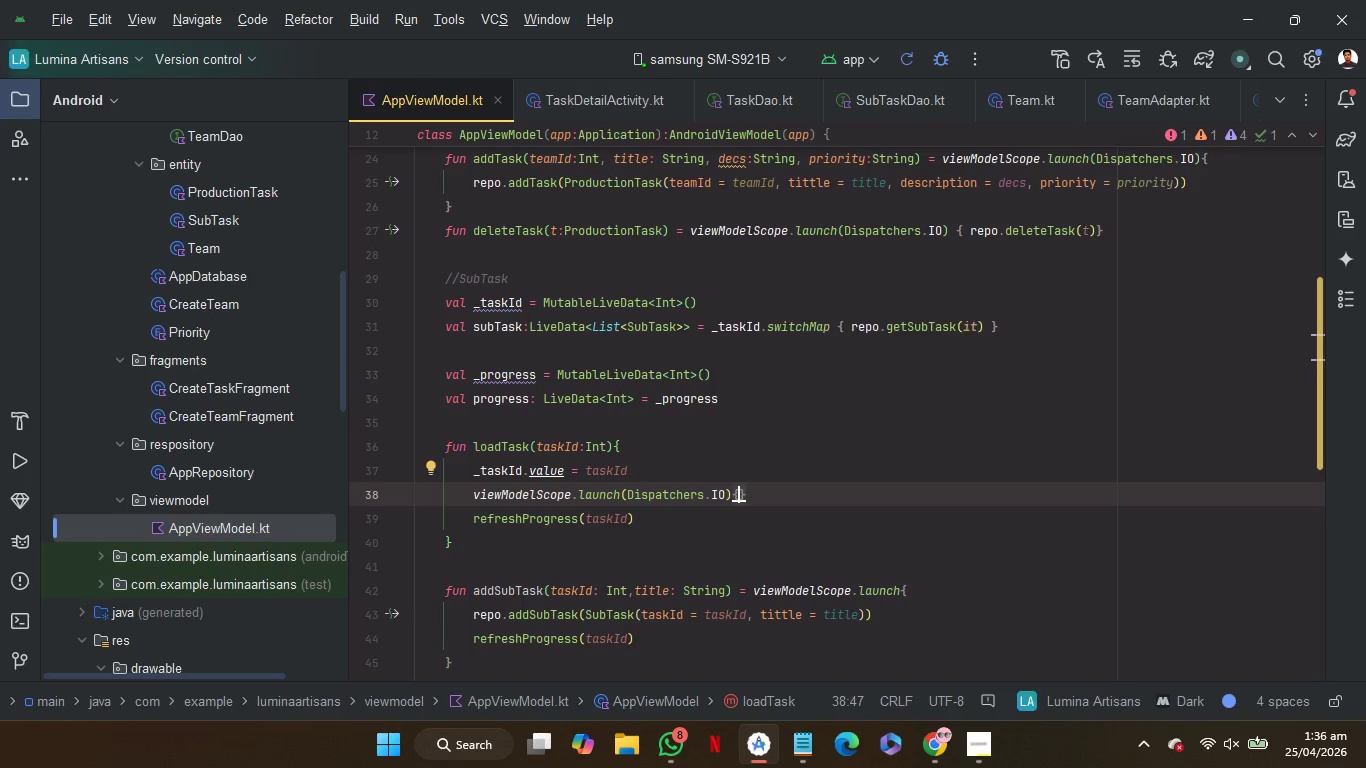 
key(Enter)
 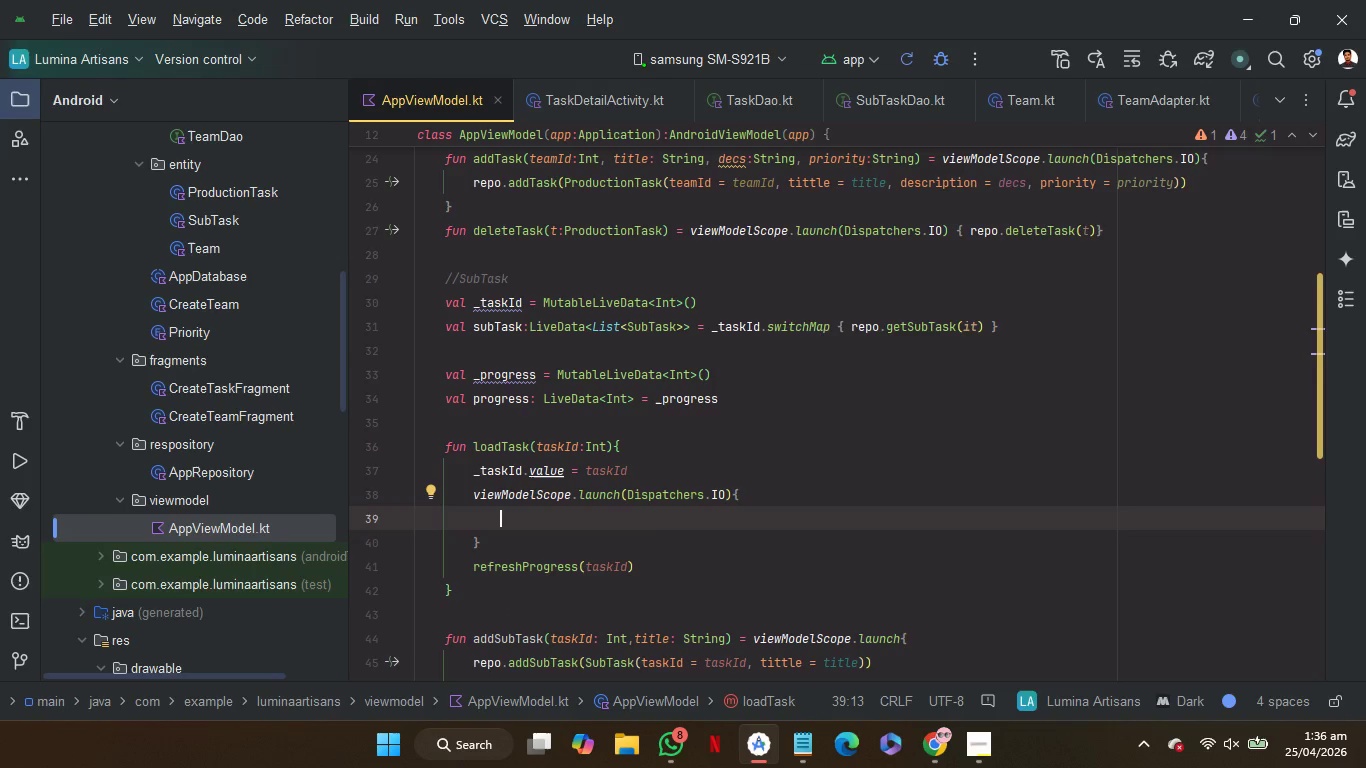 
hold_key(key=ShiftRight, duration=3.64)
 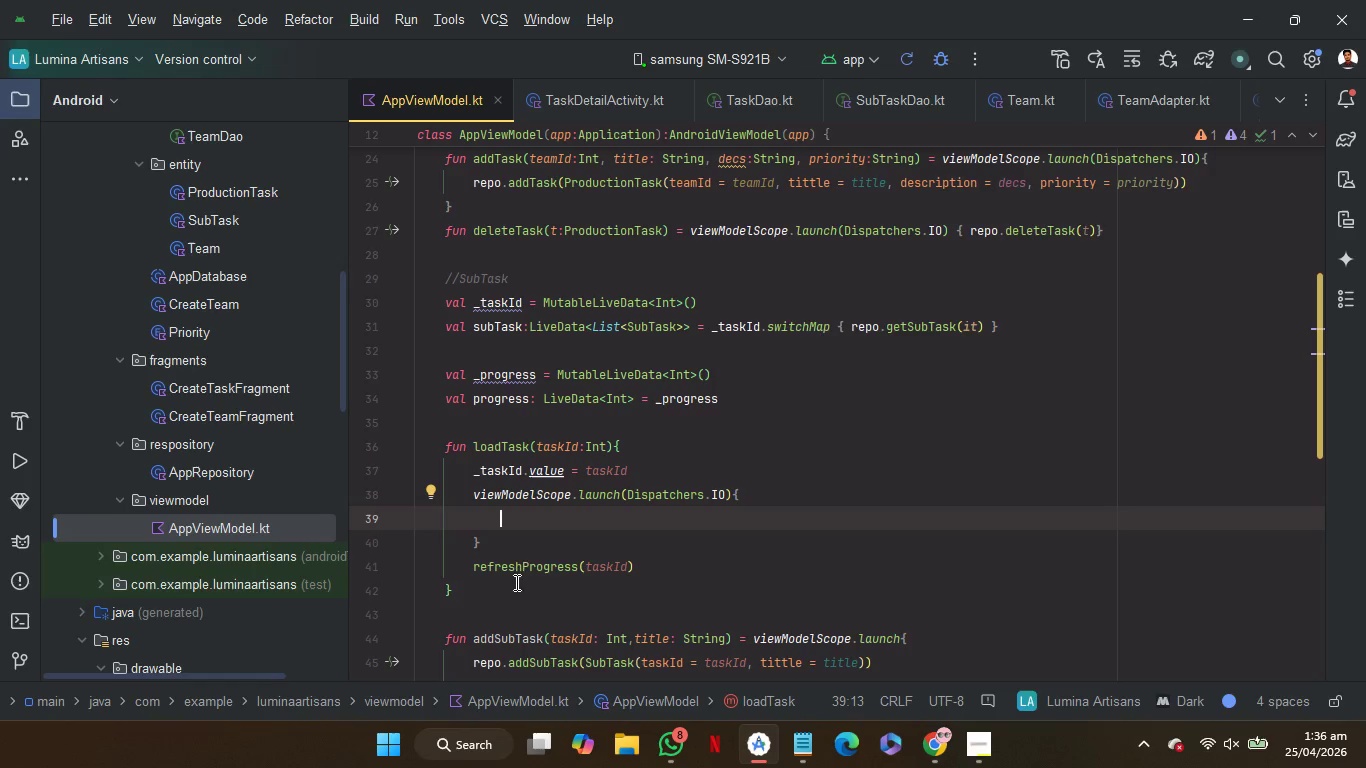 
left_click([521, 564])
 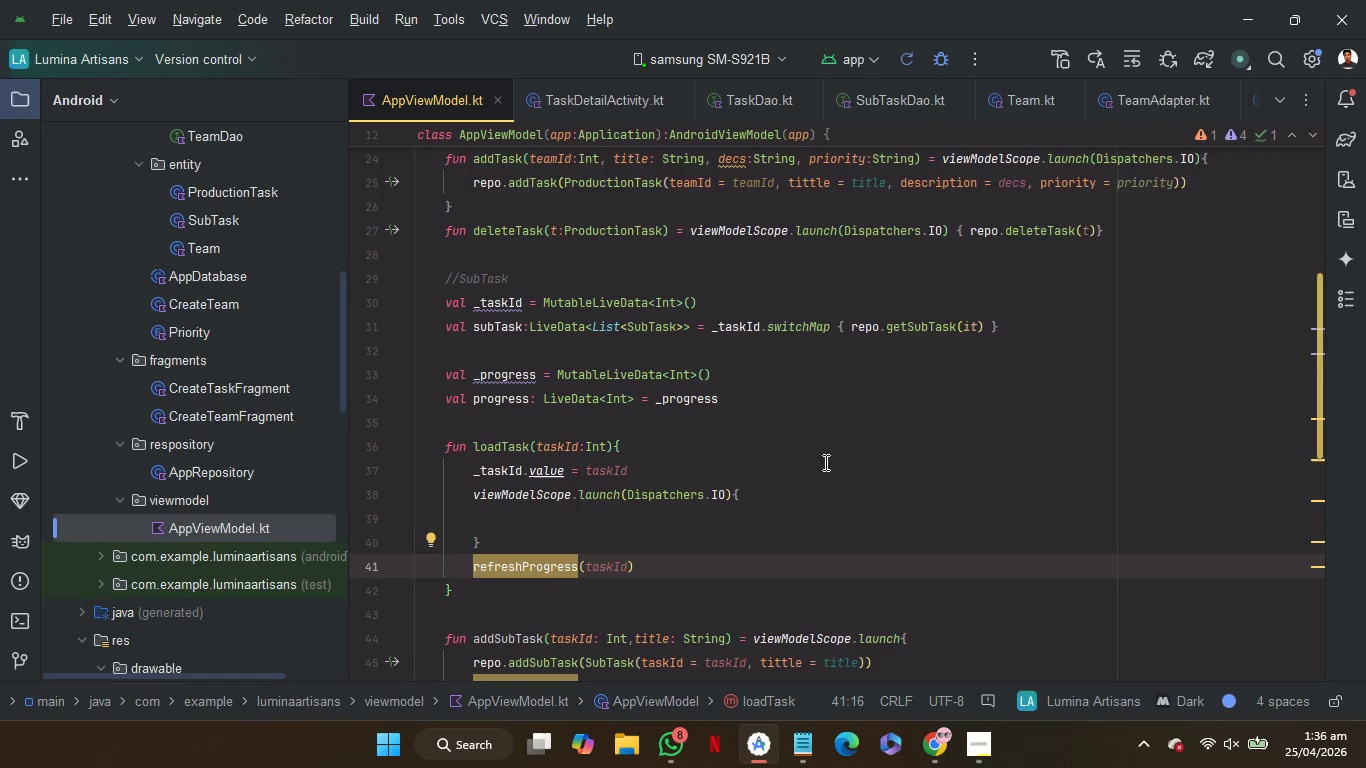 
scroll: coordinate [1054, 535], scroll_direction: down, amount: 4.0
 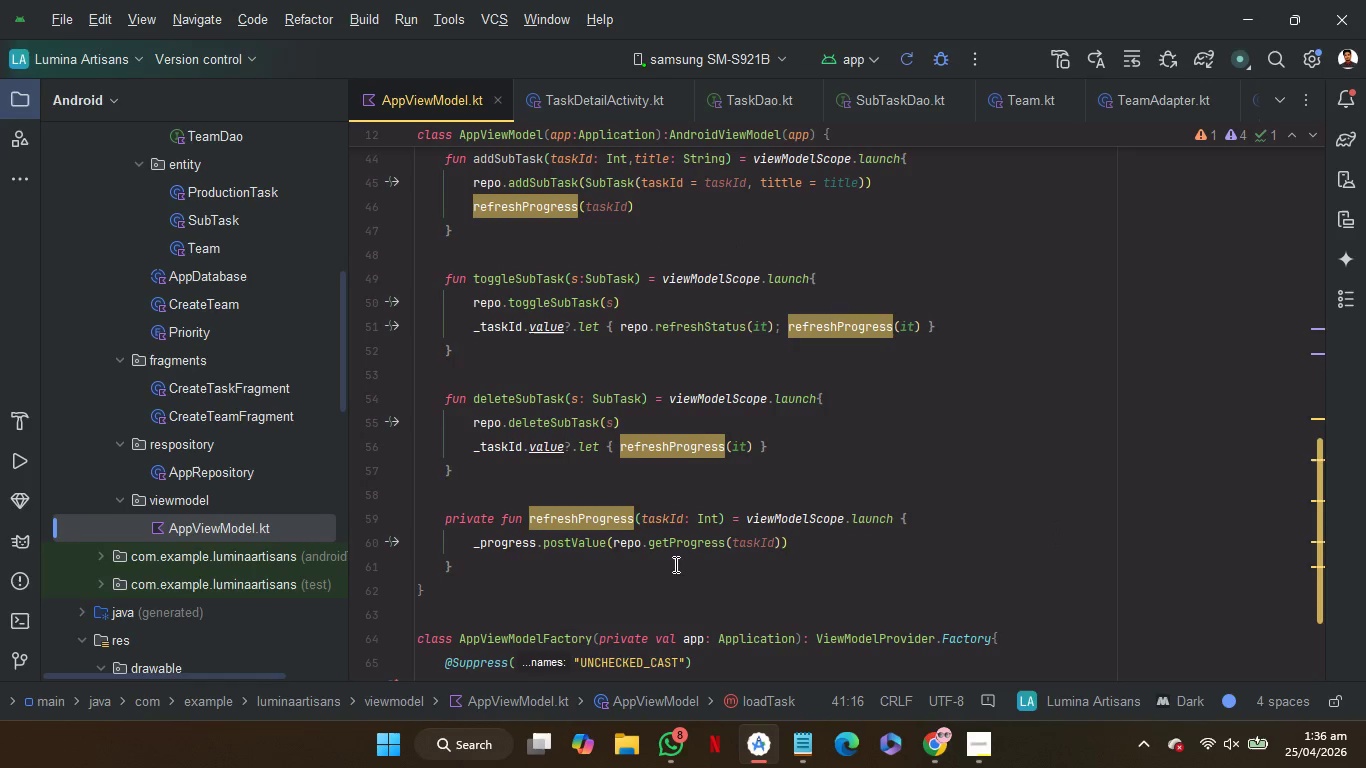 
wait(7.1)
 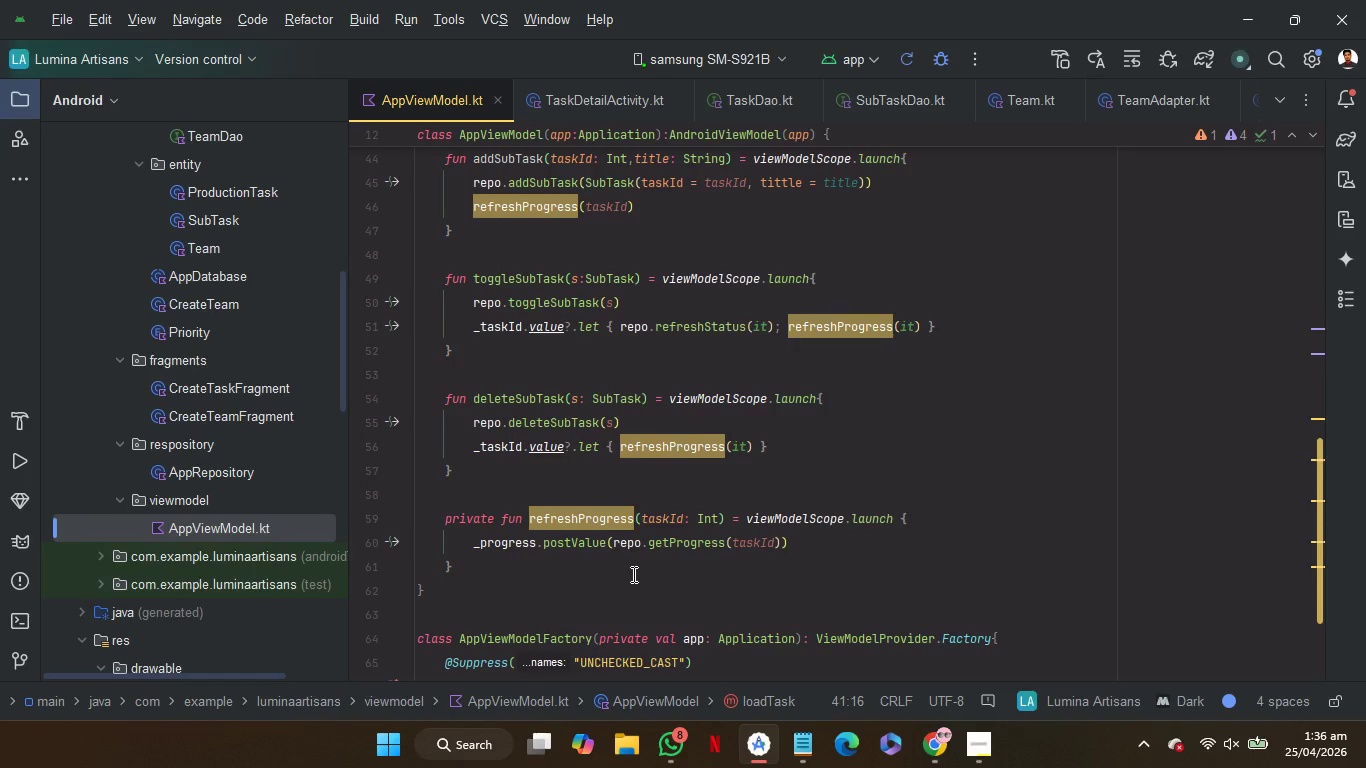 
mouse_move([803, 519])
 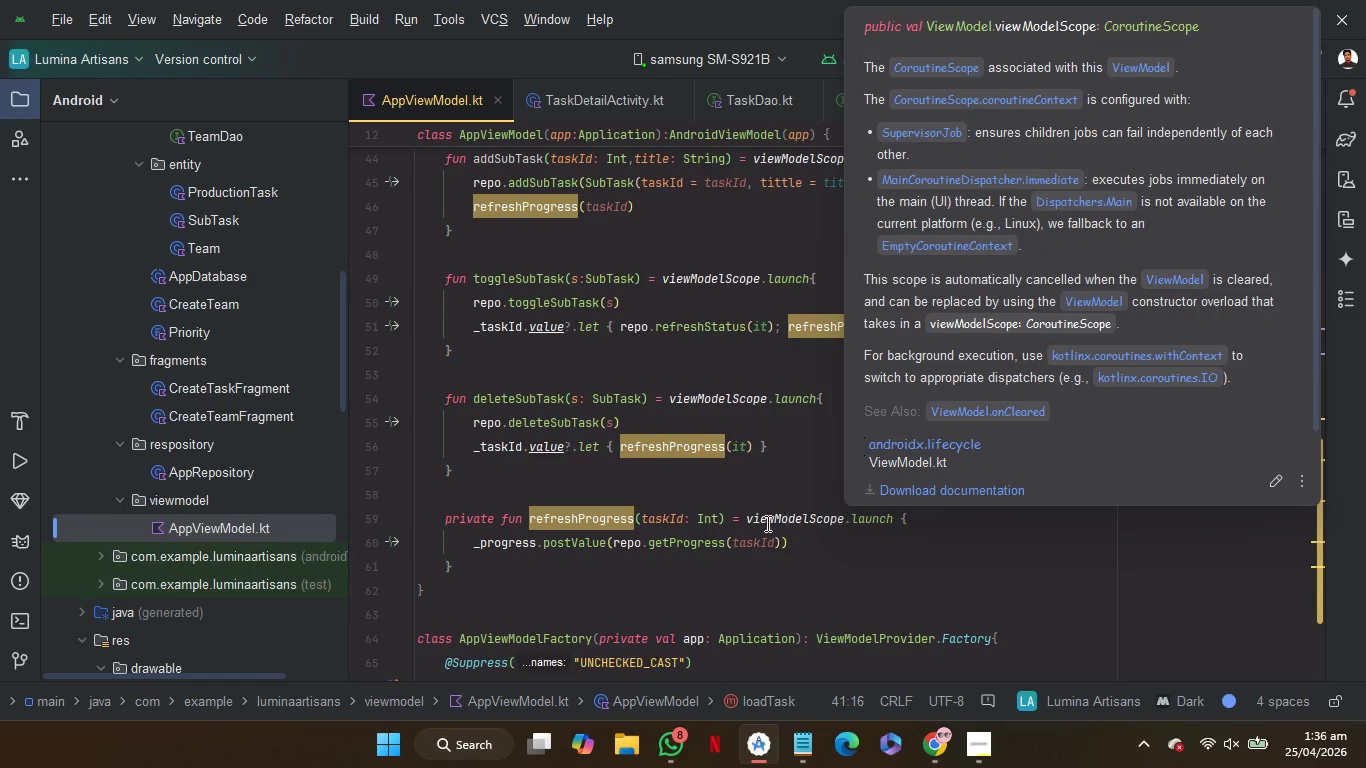 
mouse_move([758, 519])
 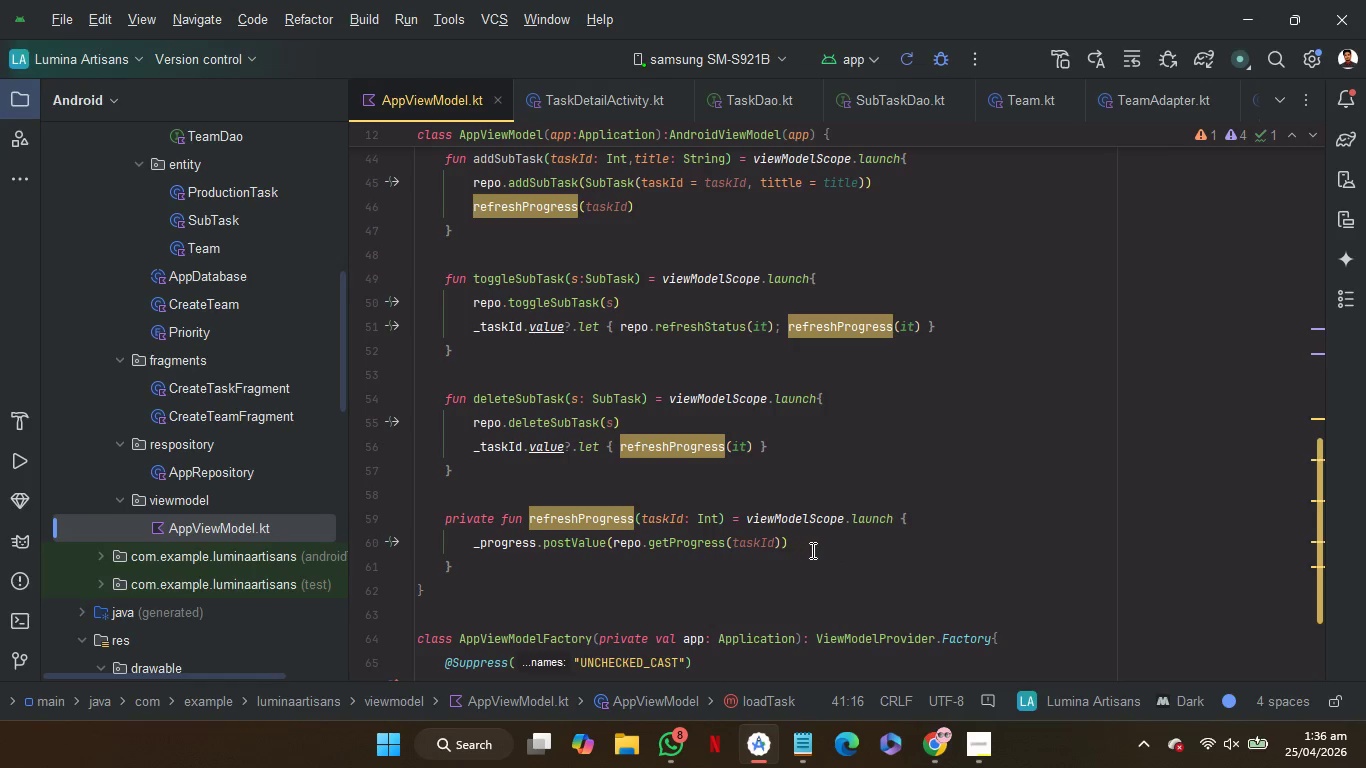 
left_click_drag(start_coordinate=[817, 547], to_coordinate=[920, 521])
 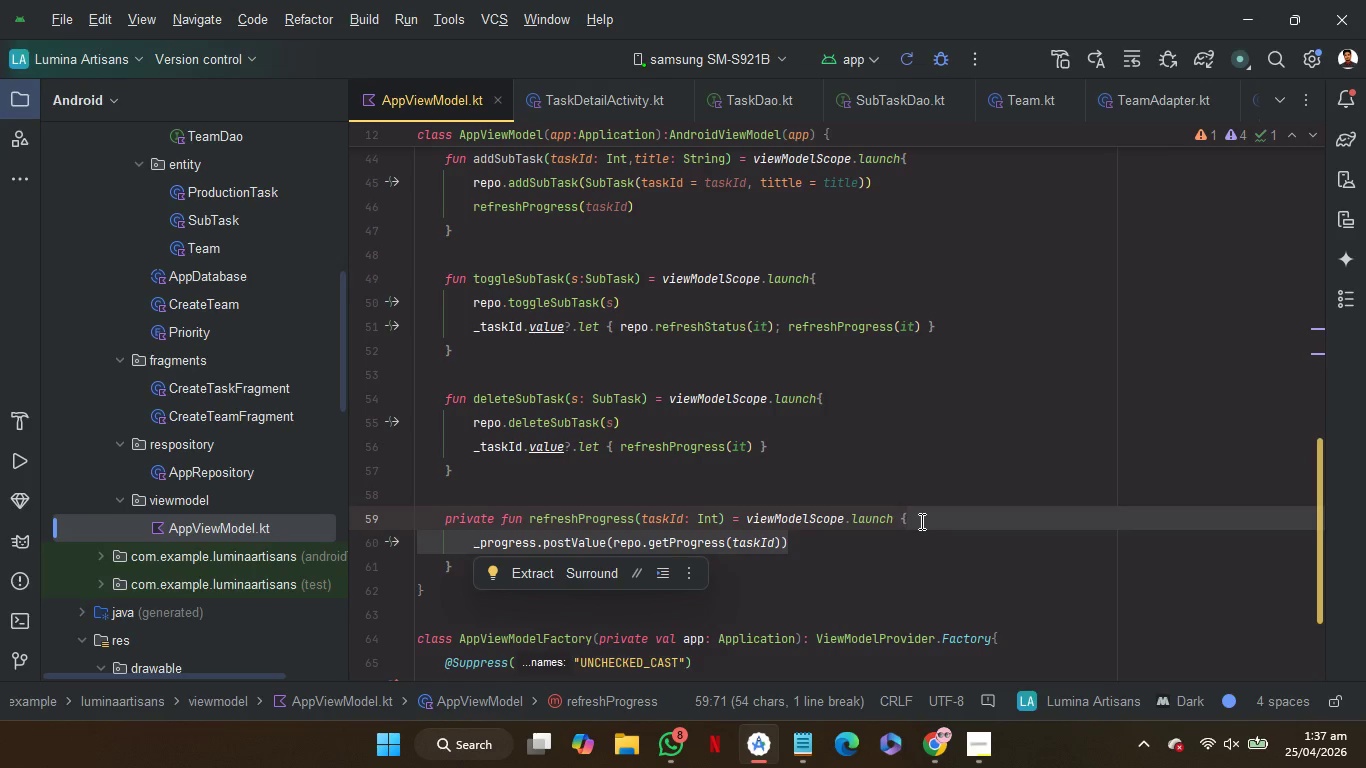 
key(Control+C)
 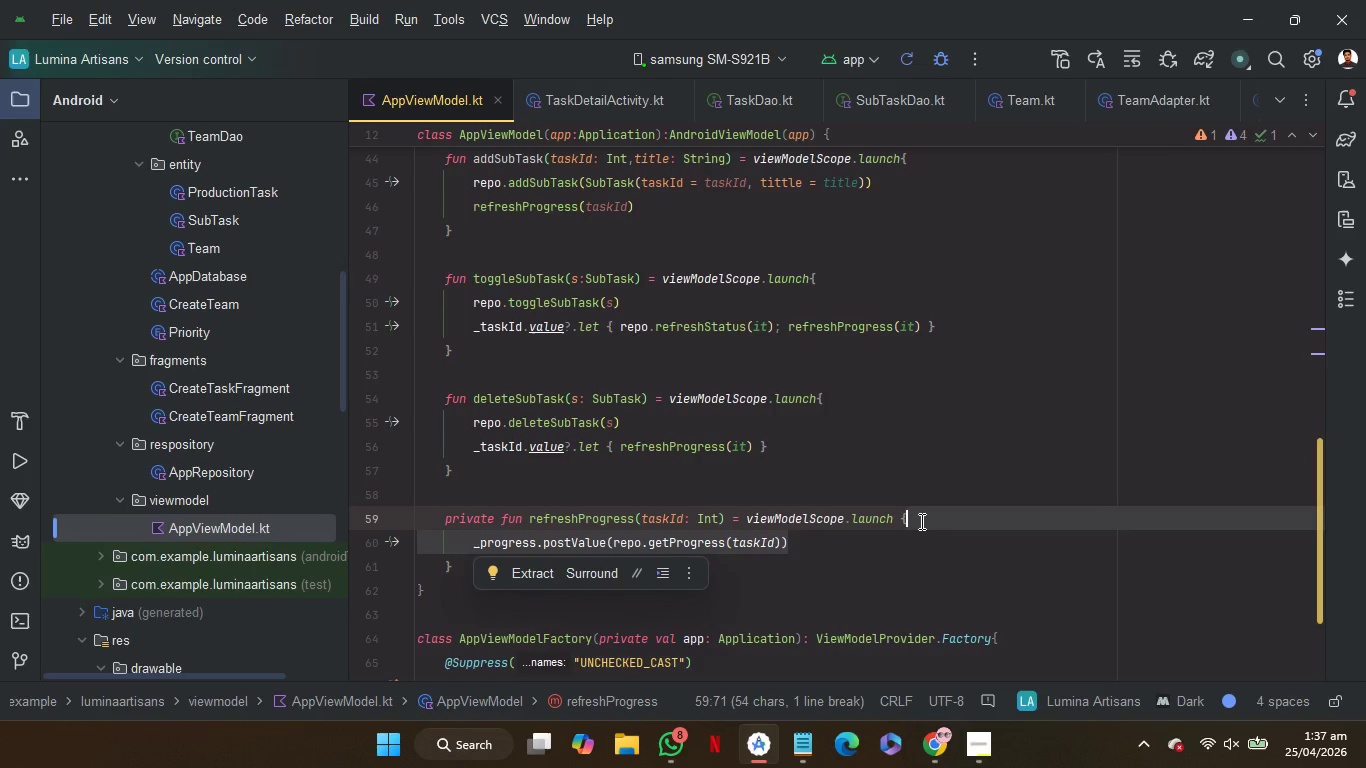 
key(Control+C)
 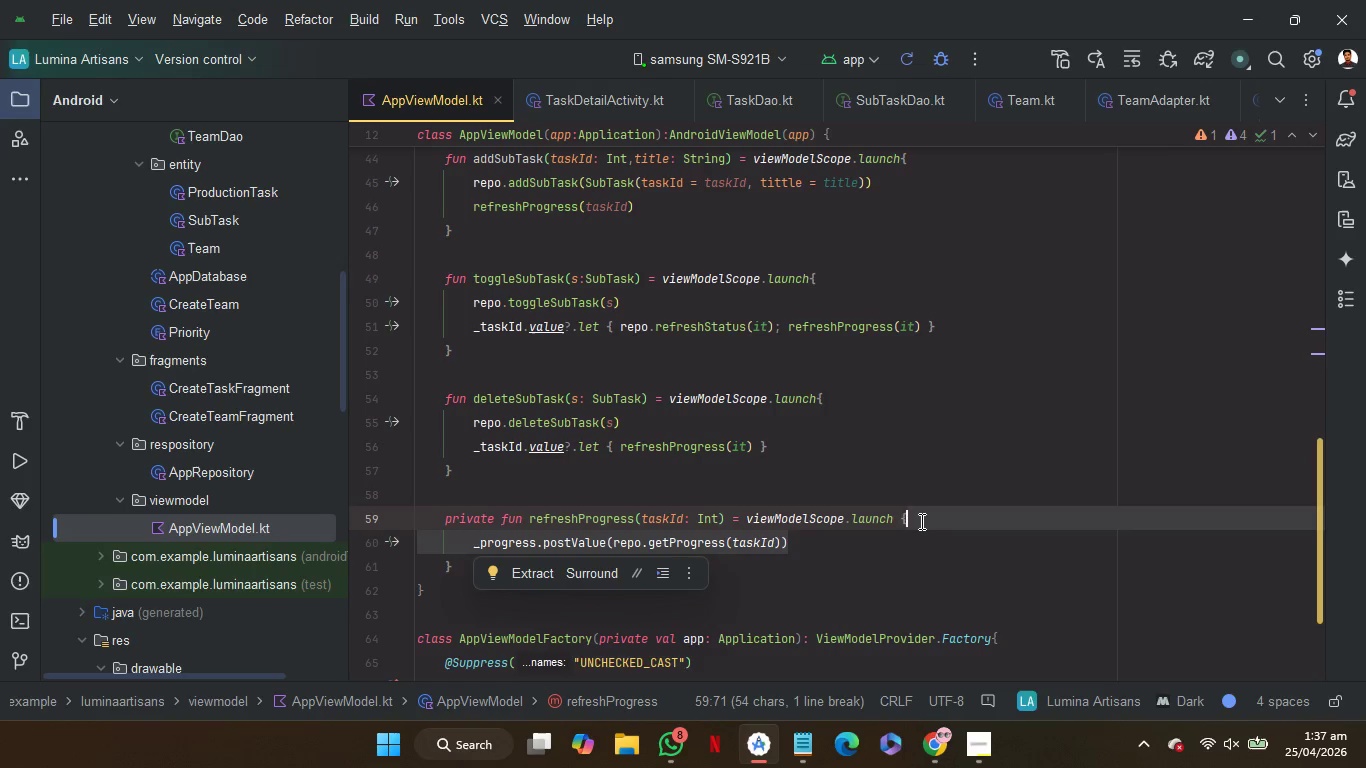 
key(Control+C)
 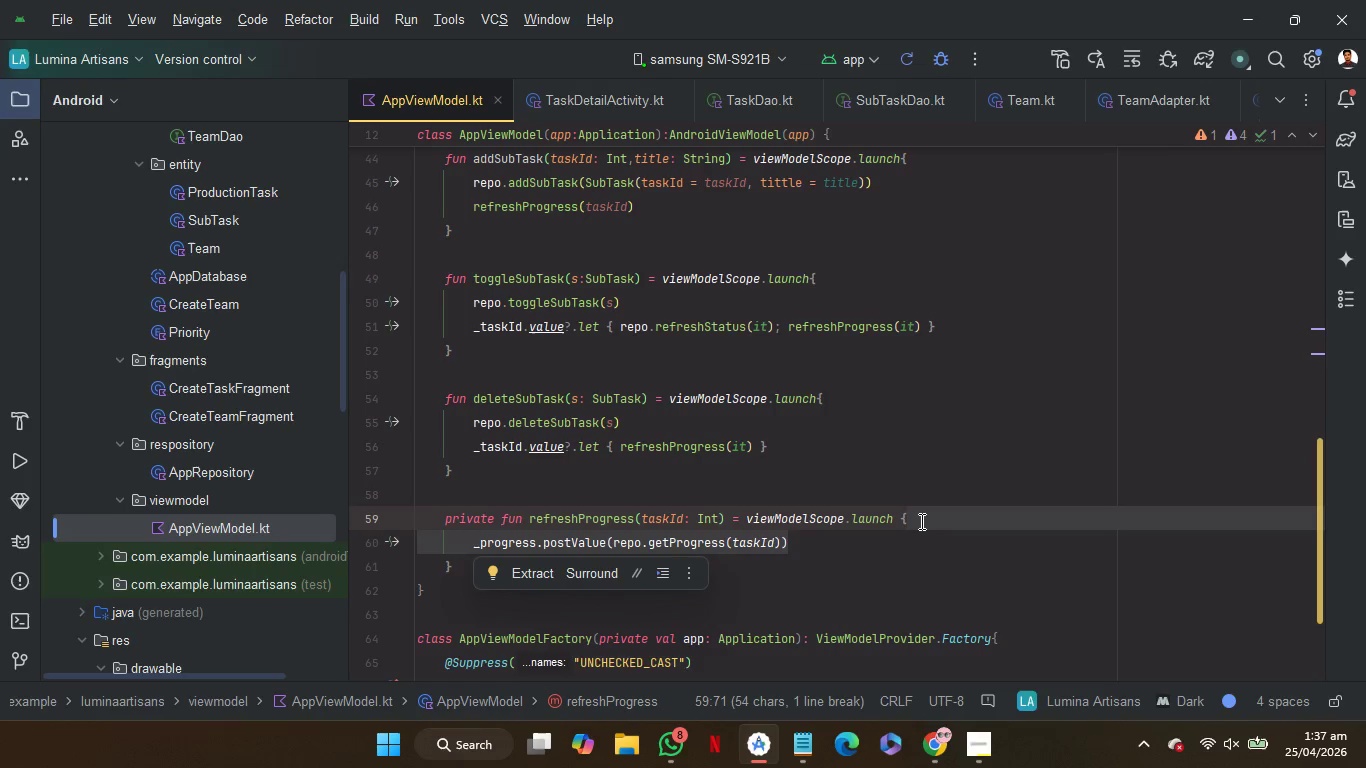 
key(Control+C)
 